 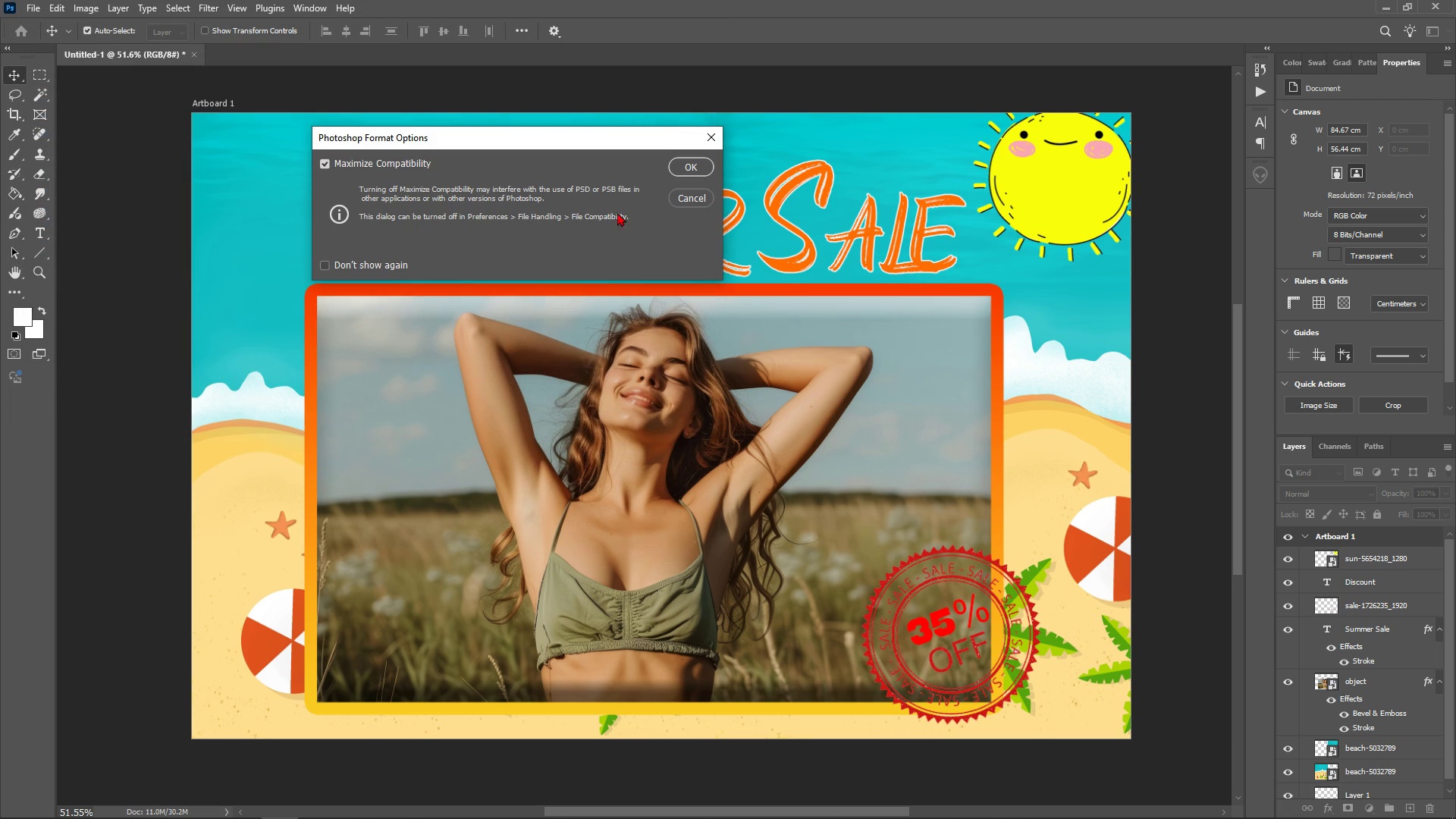 
left_click([1206, 382])
 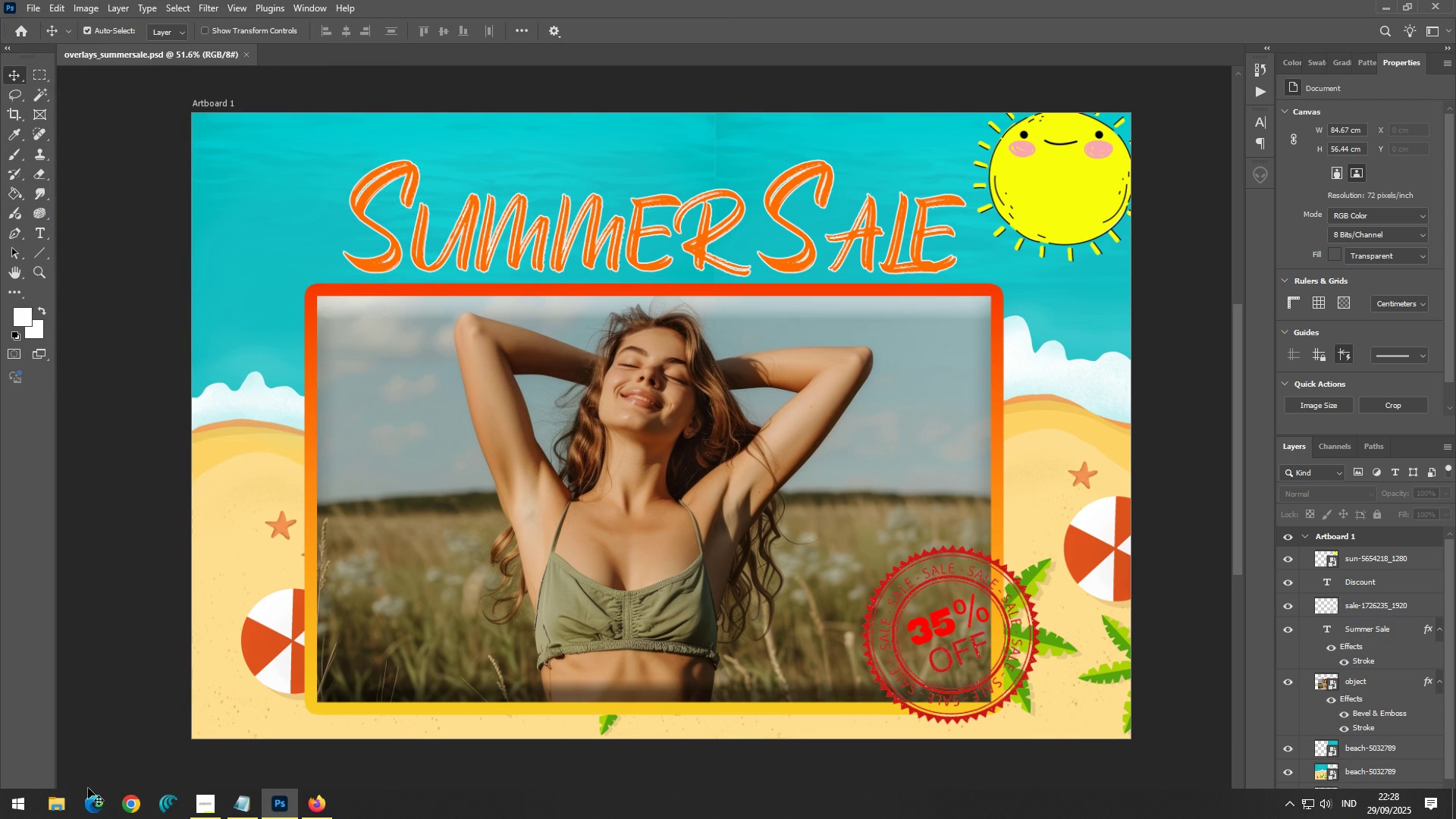 
left_click([61, 805])
 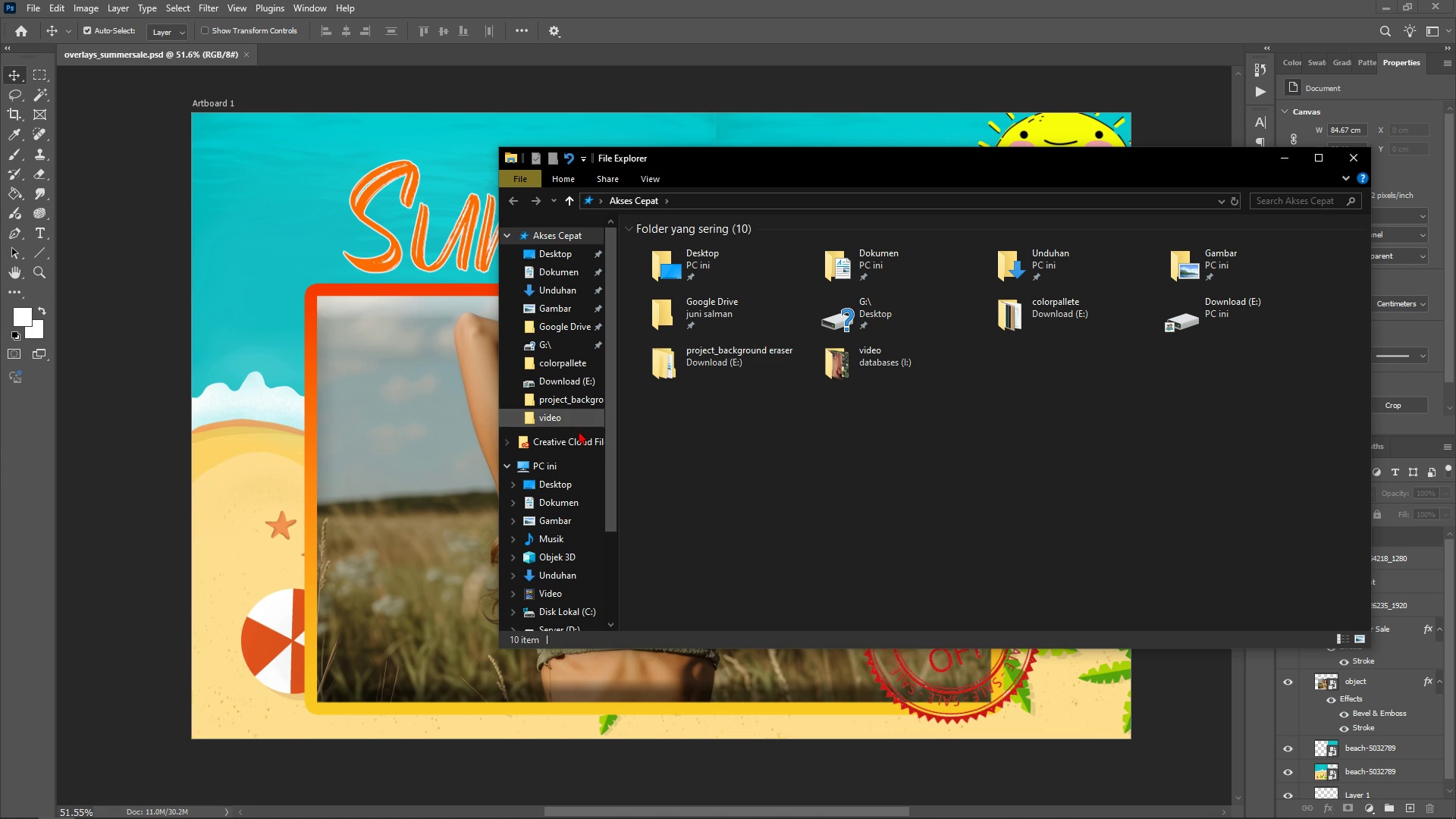 
wait(7.03)
 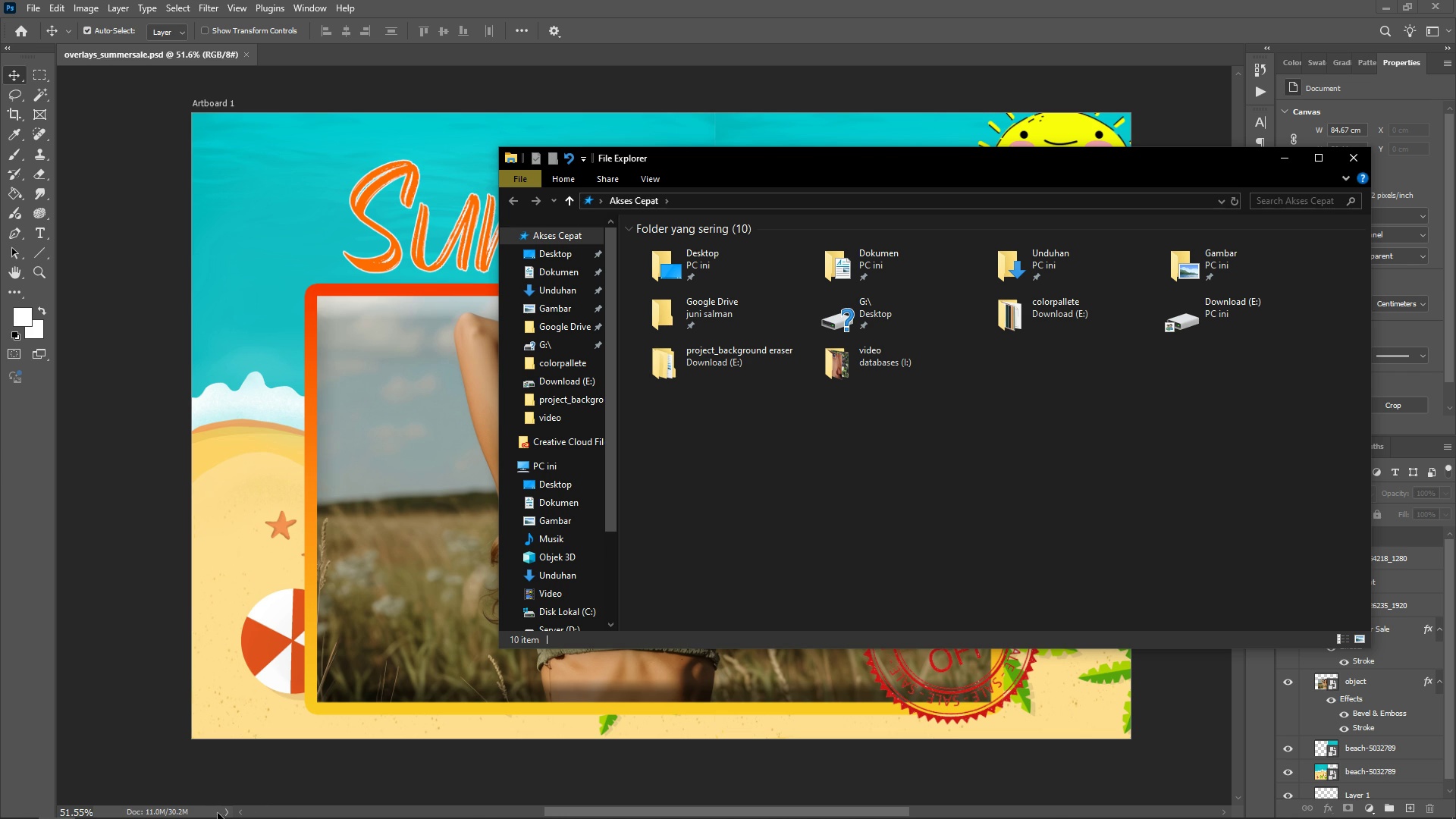 
scroll: coordinate [594, 573], scroll_direction: down, amount: 6.0
 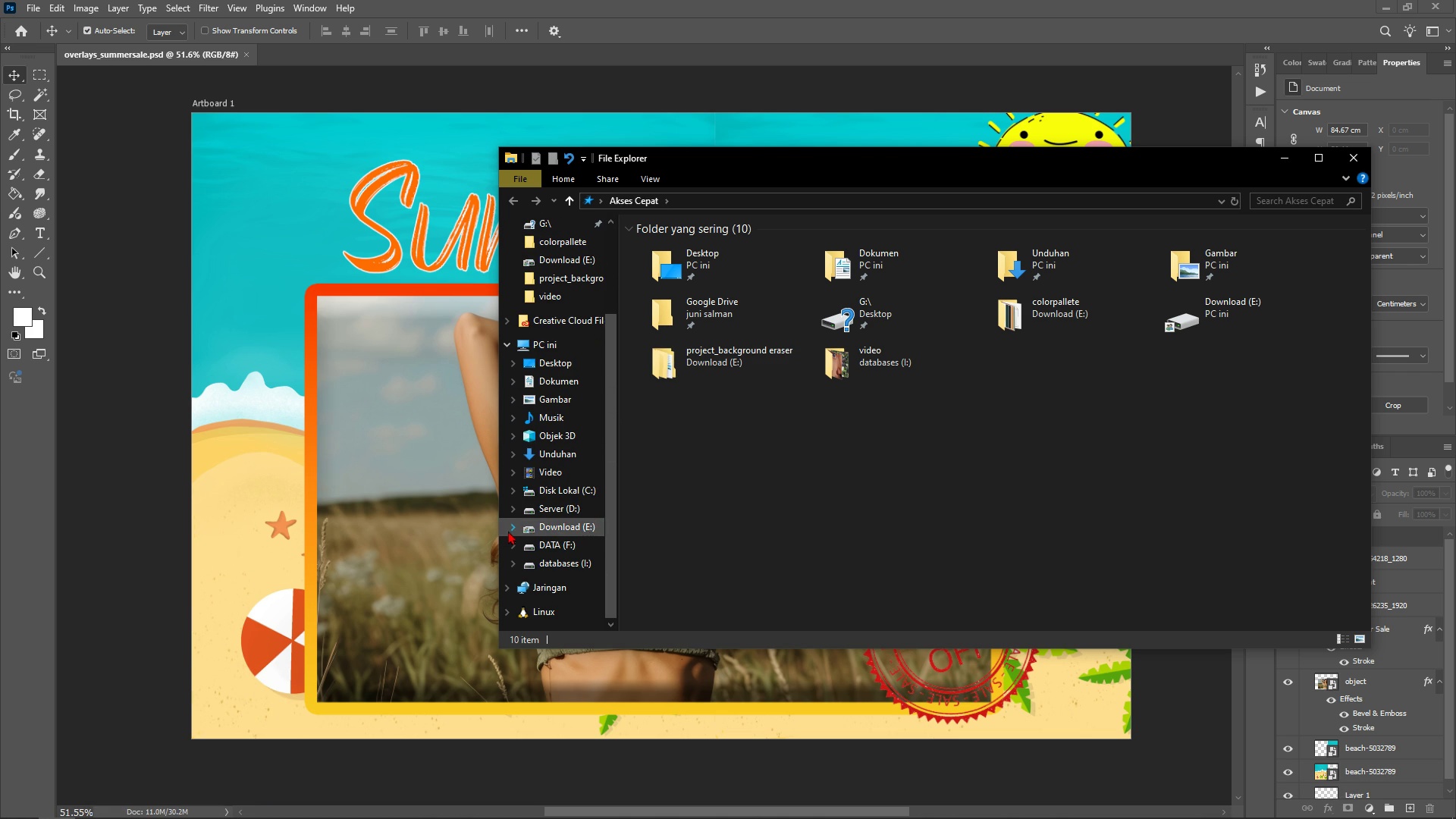 
left_click([530, 526])
 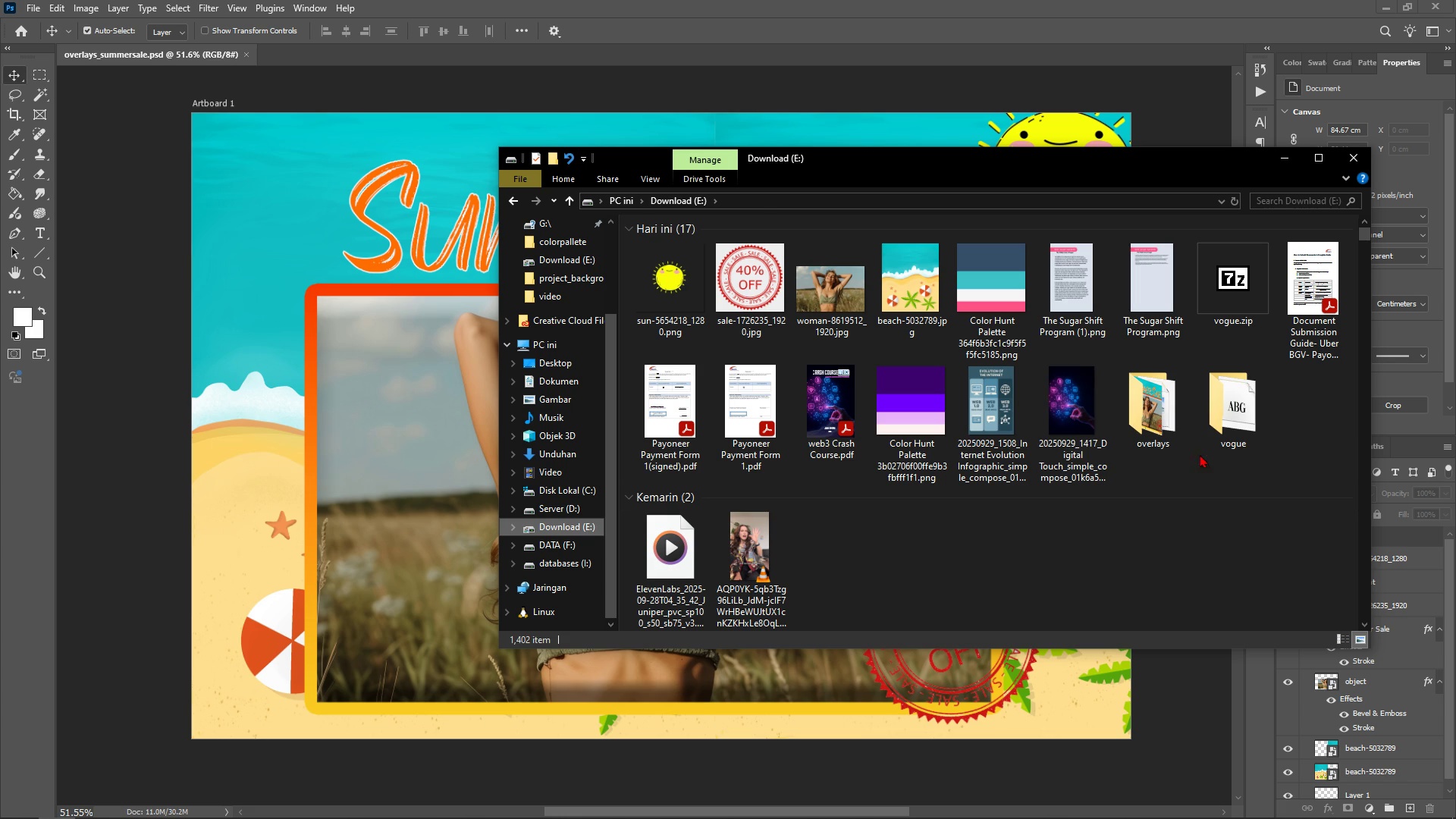 
double_click([1175, 416])
 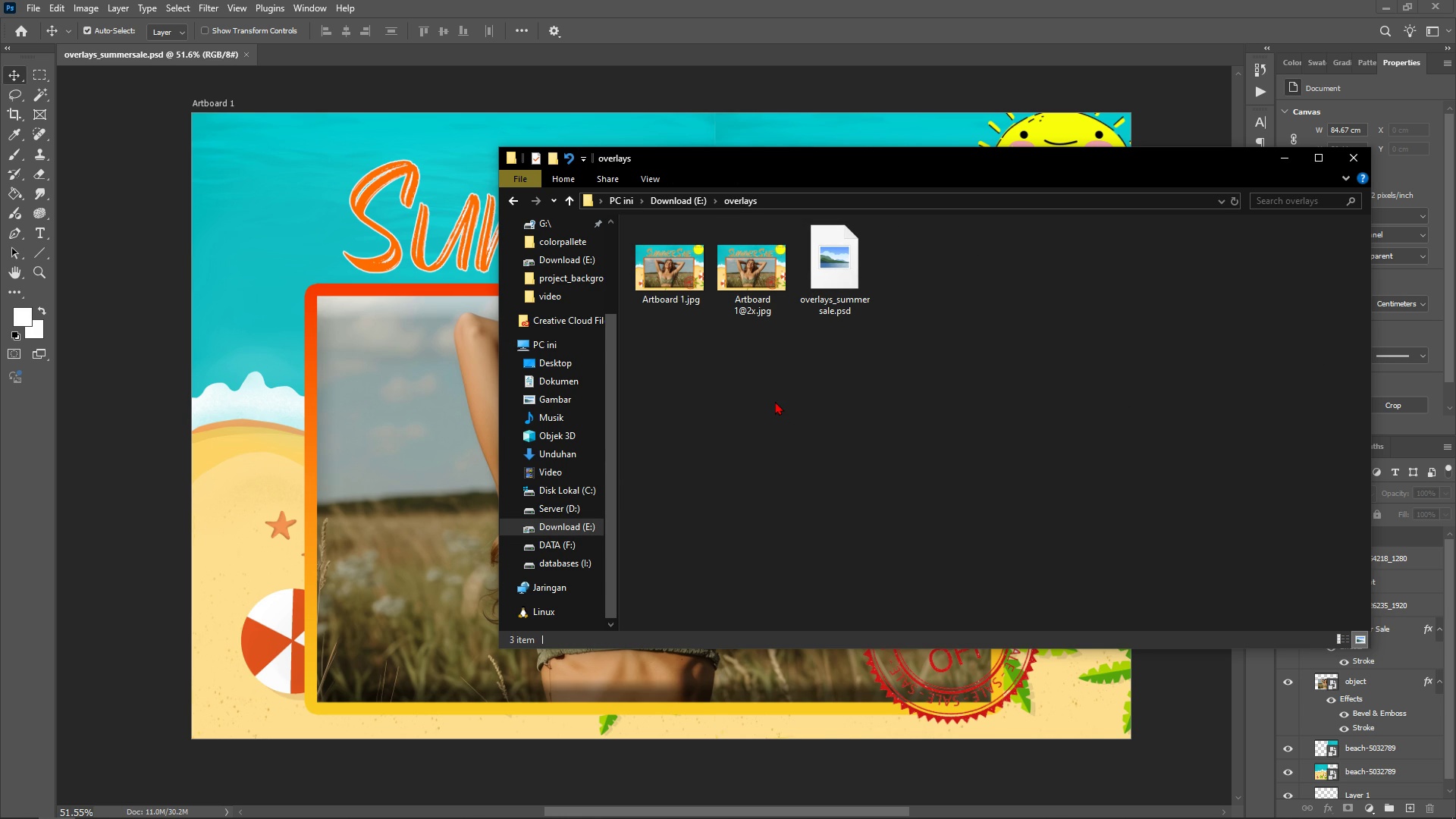 
wait(11.96)
 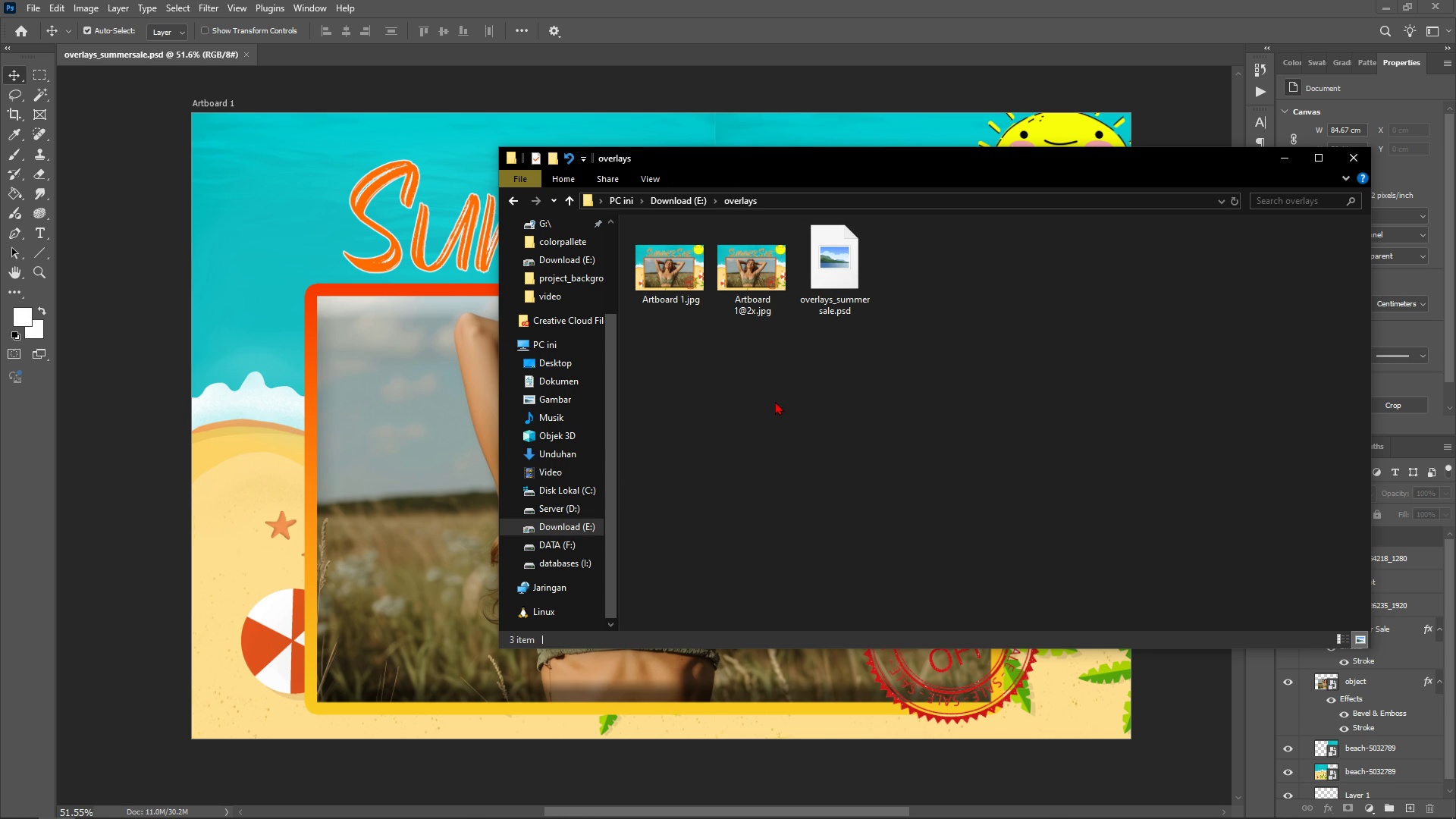 
left_click([686, 293])
 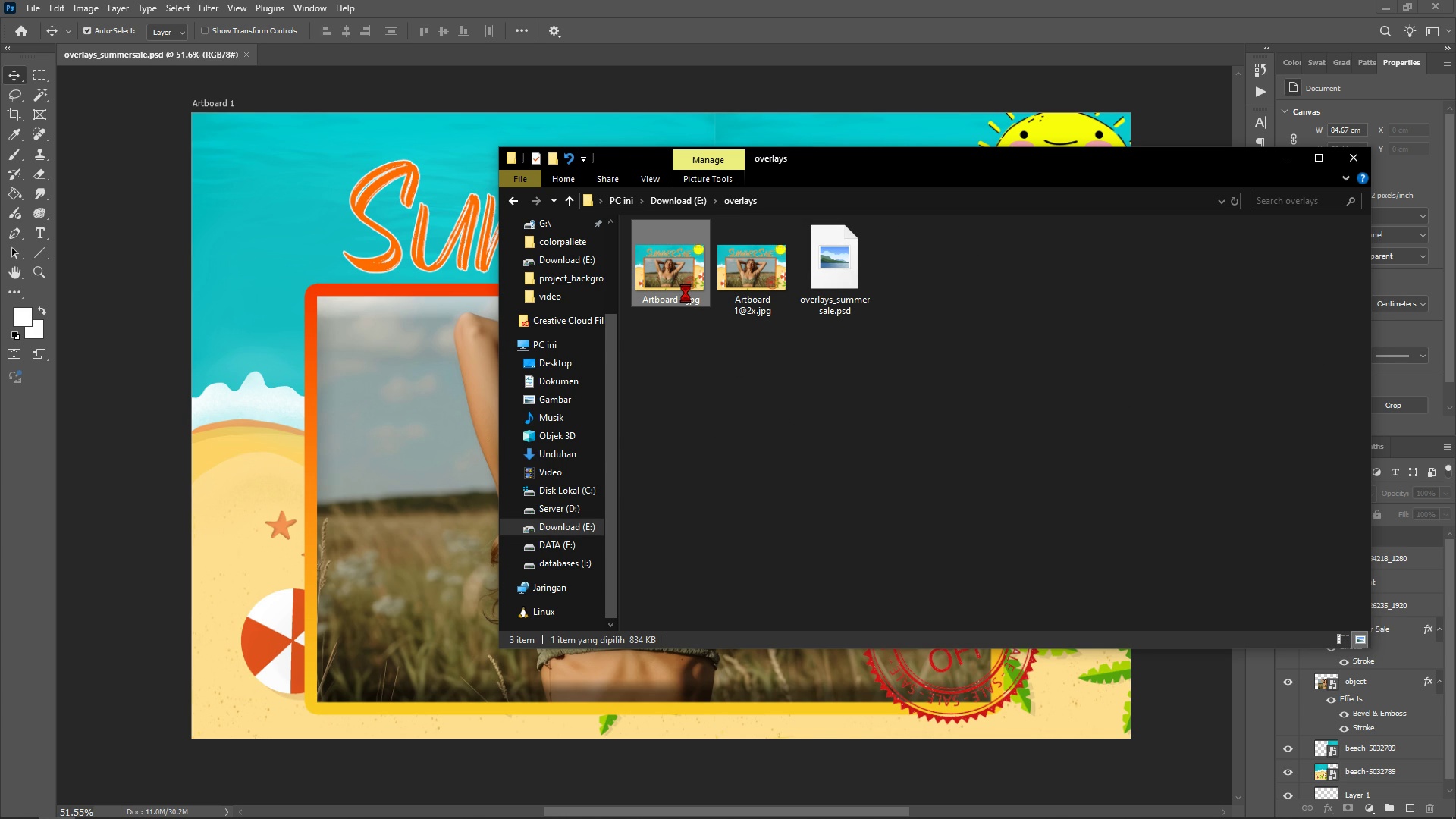 
right_click([686, 293])
 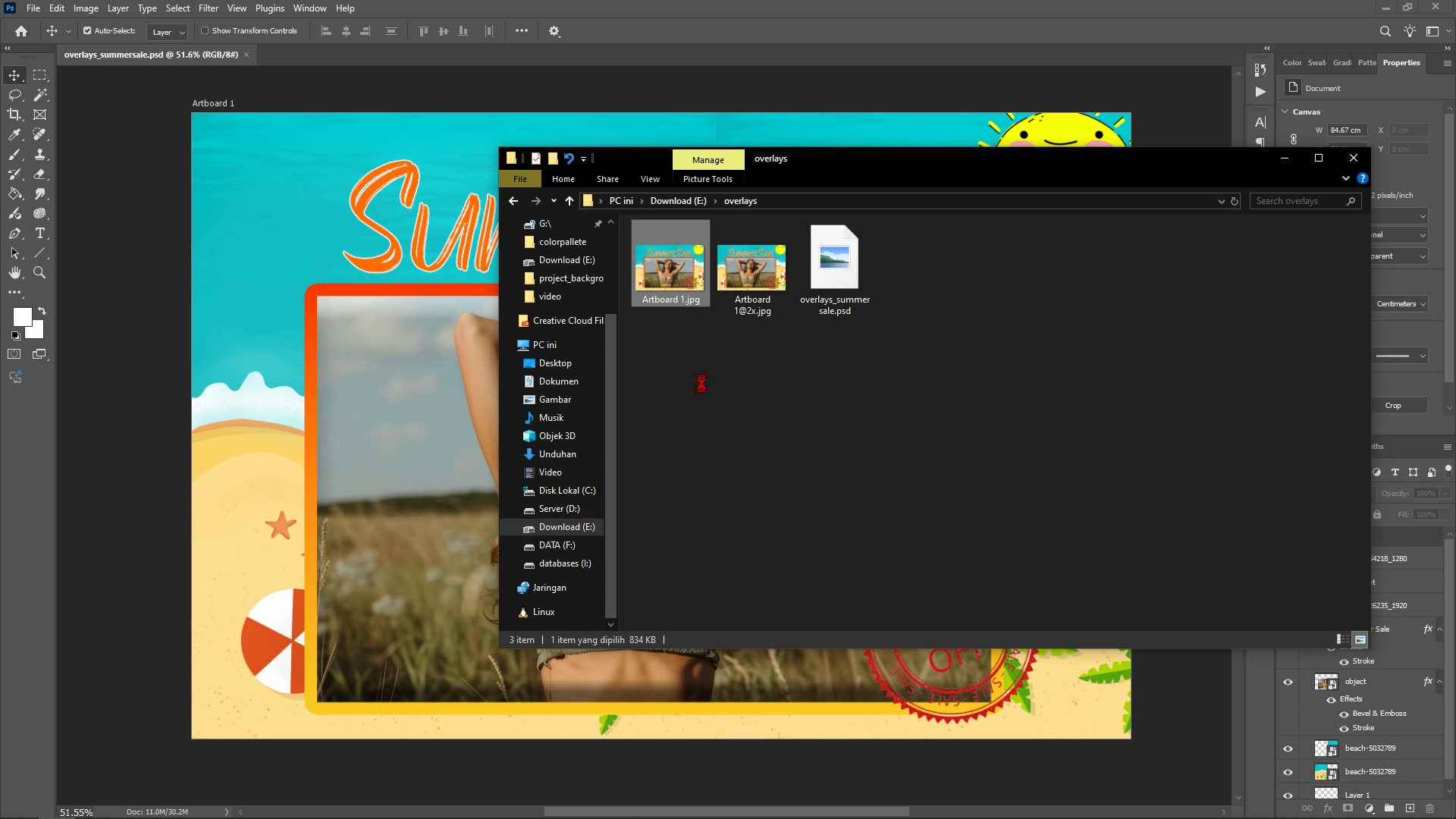 
mouse_move([675, 410])
 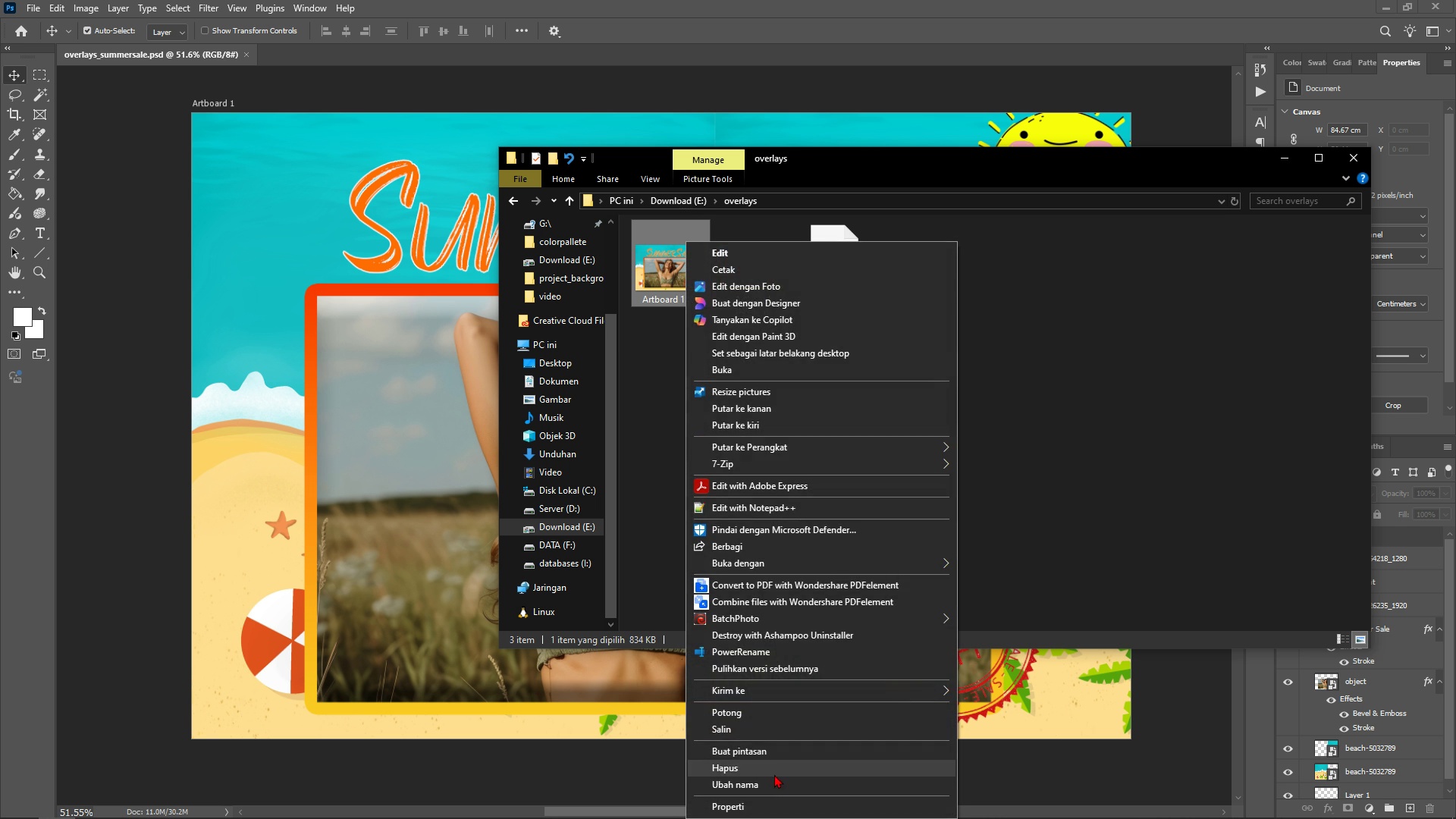 
wait(7.15)
 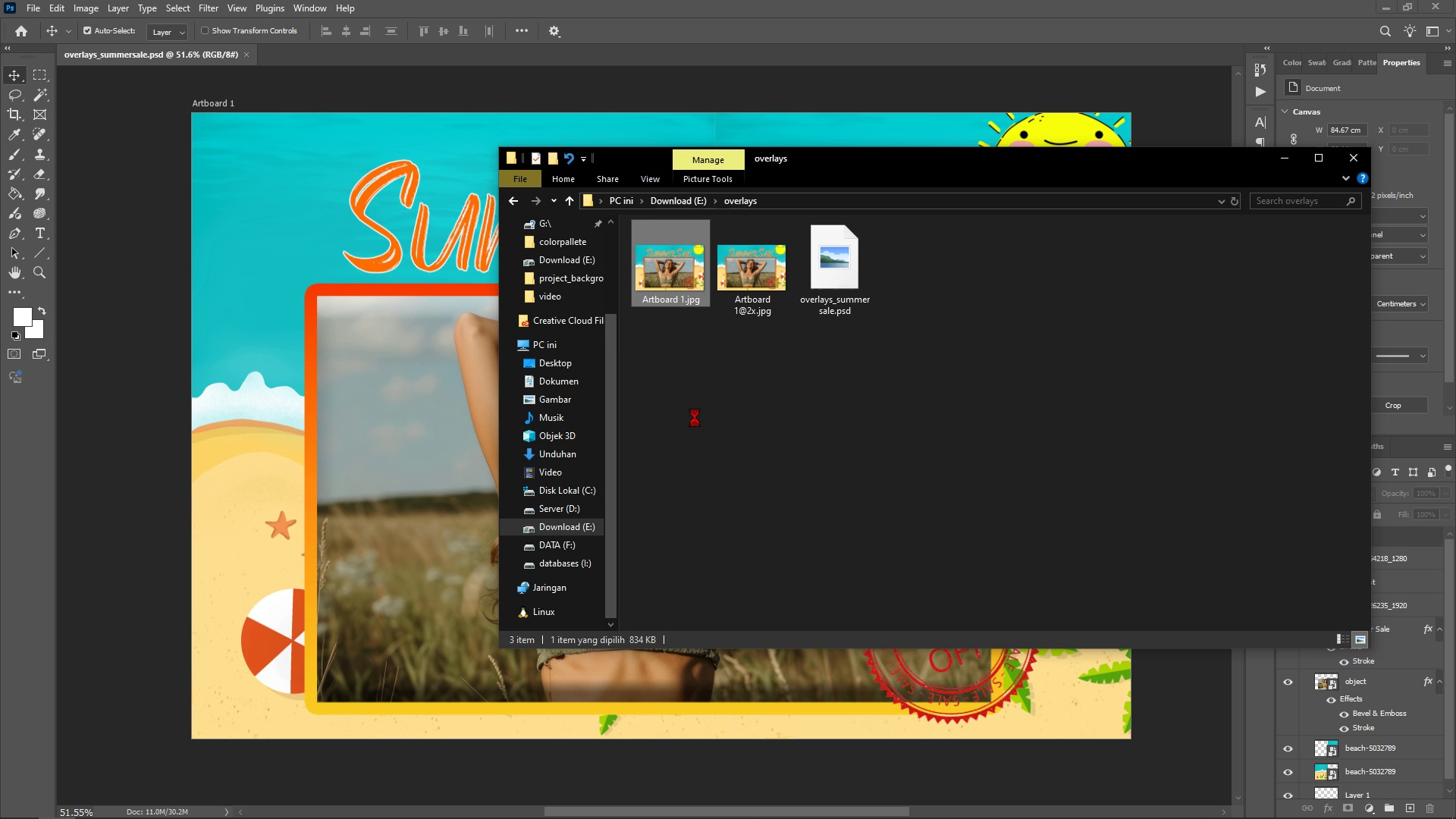 
type(summer sale 1)
 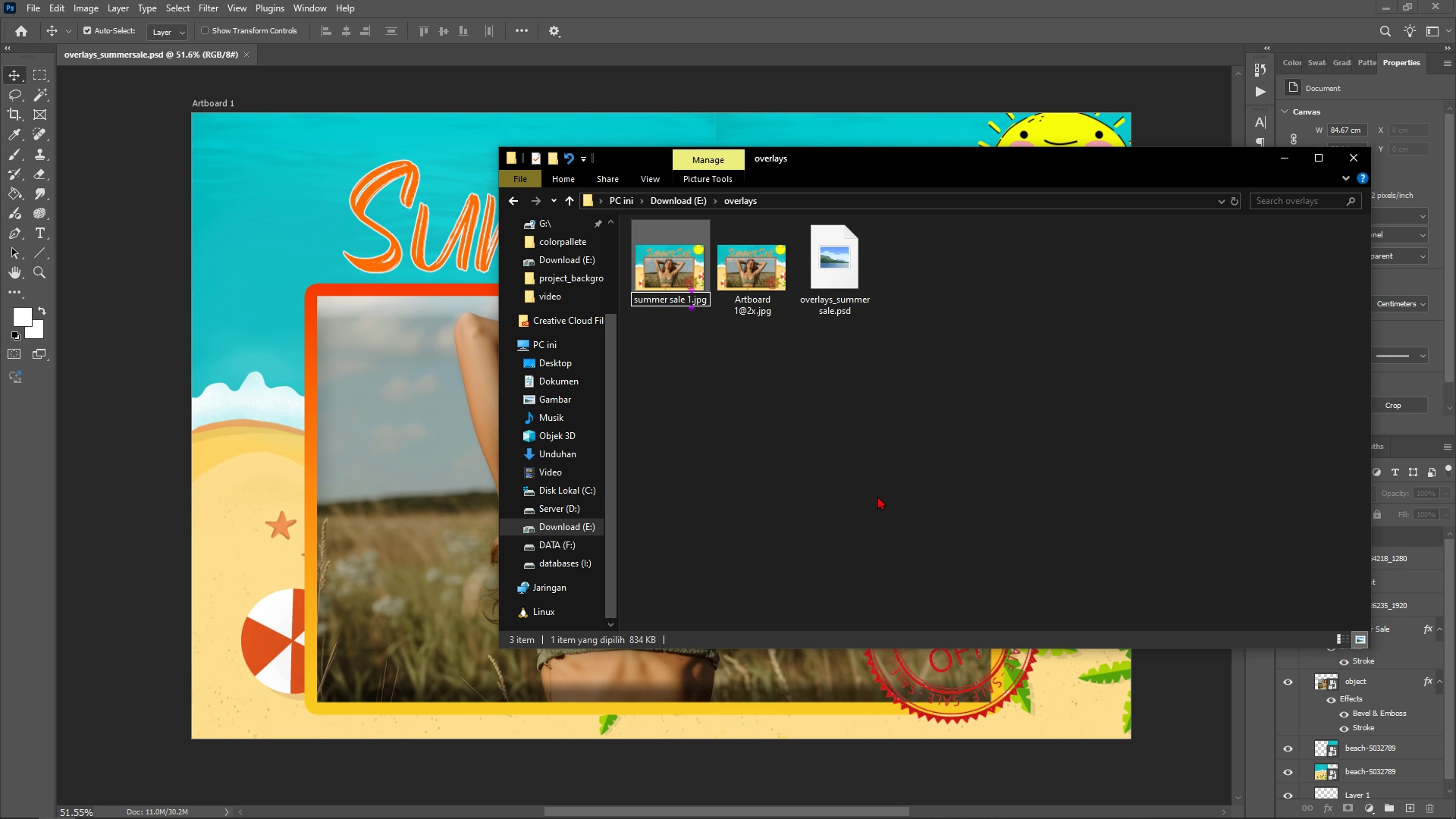 
left_click([868, 484])
 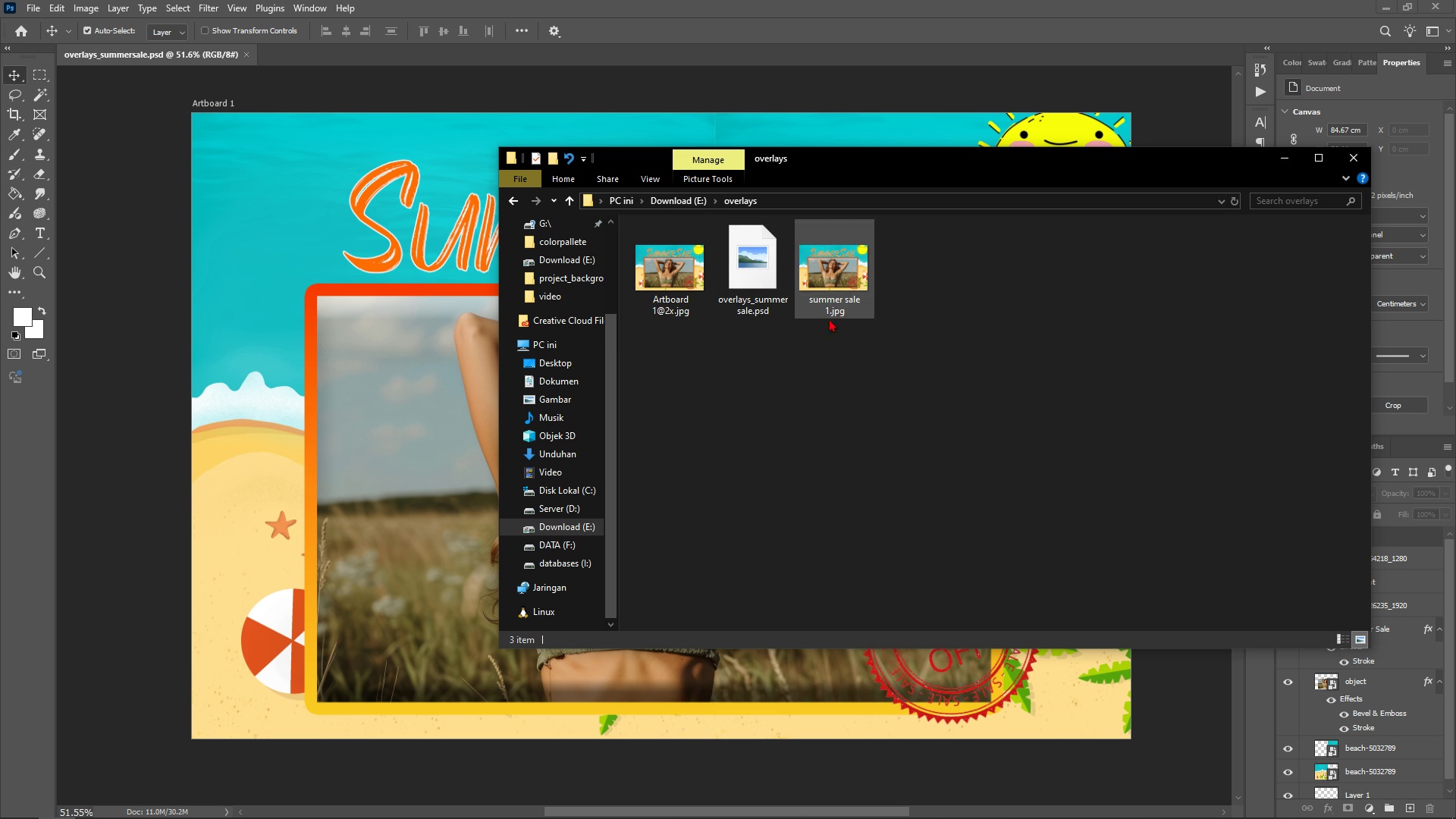 
left_click([792, 389])
 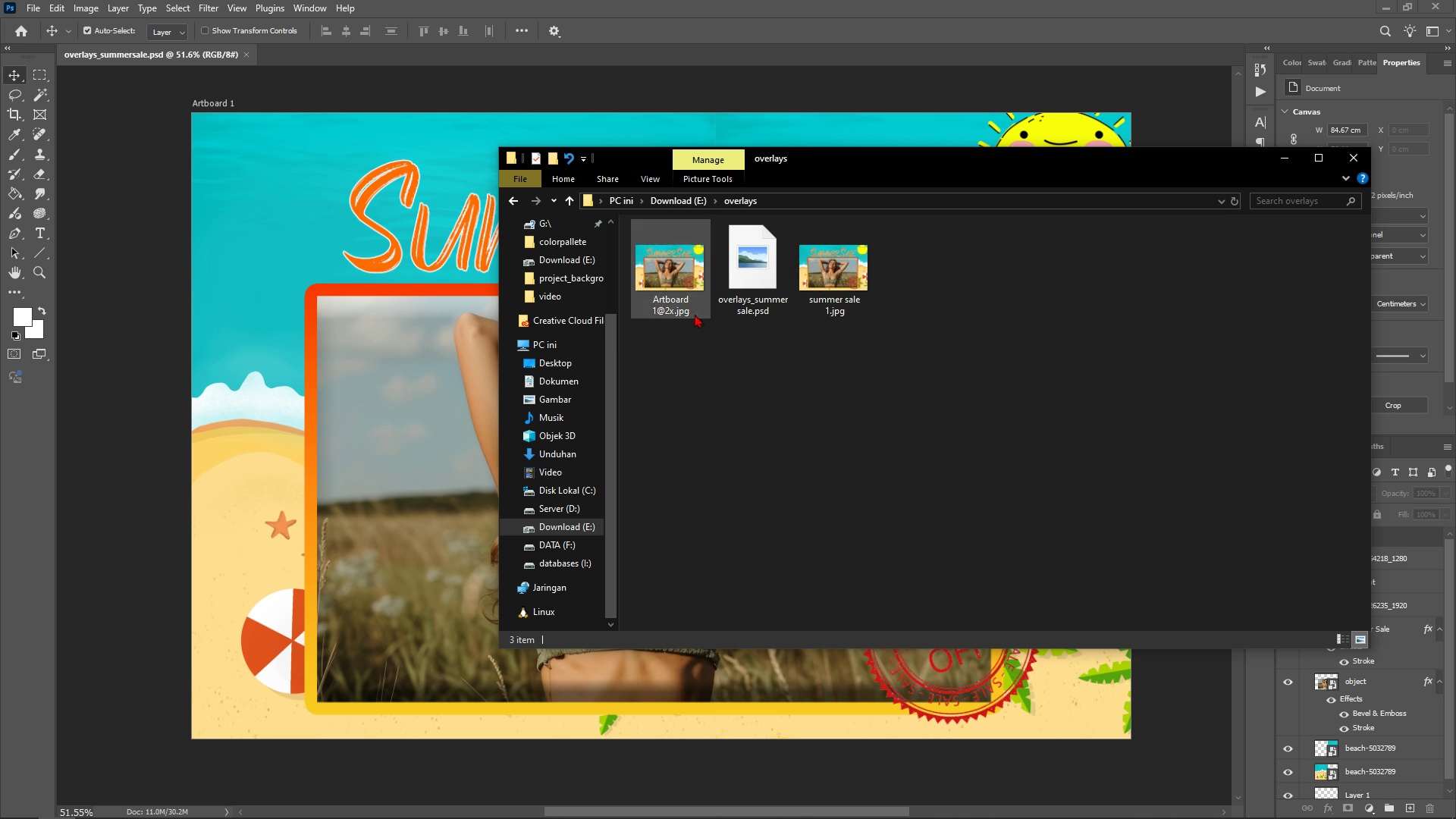 
left_click([689, 278])
 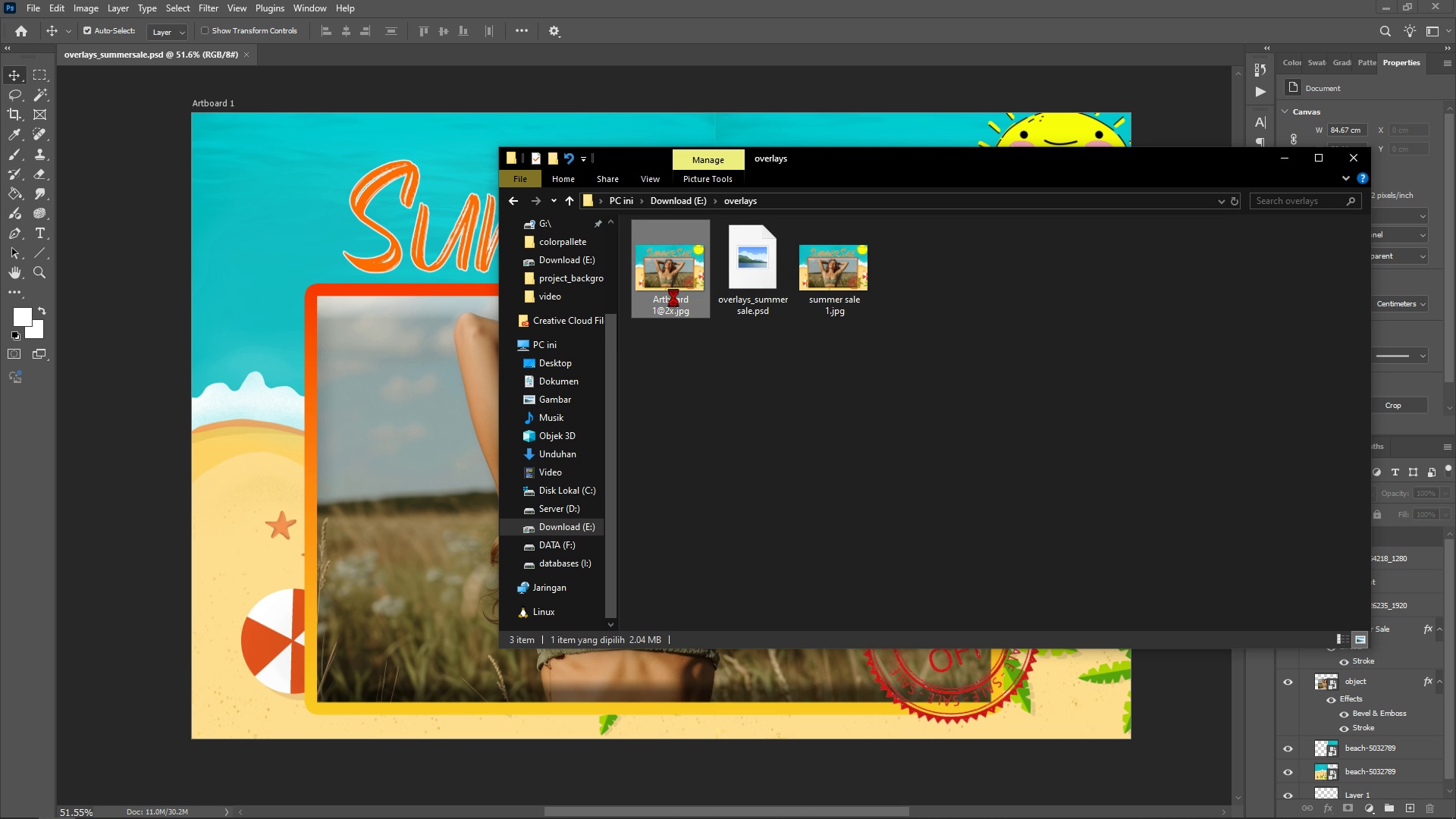 
right_click([673, 297])
 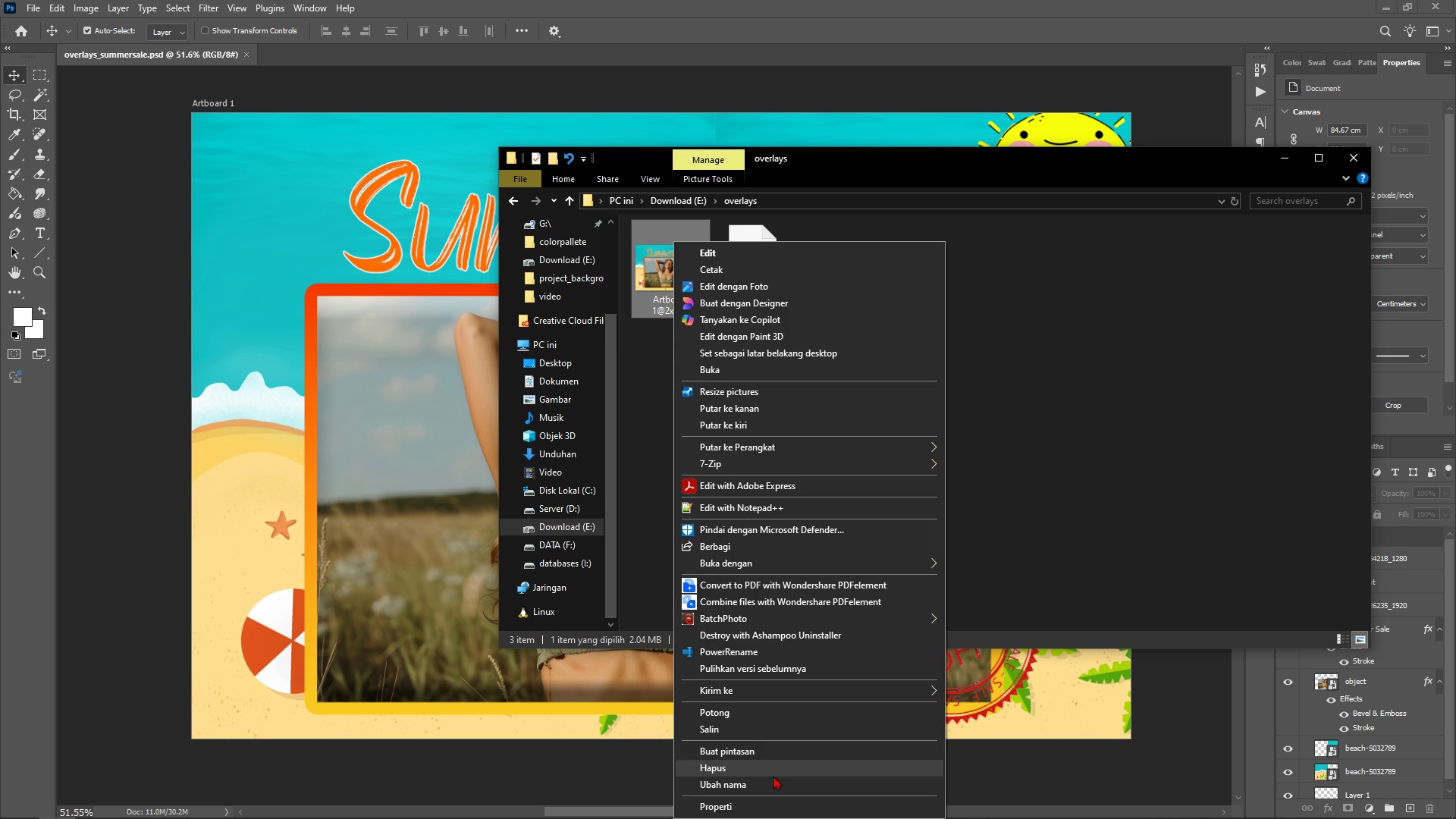 
left_click([769, 792])
 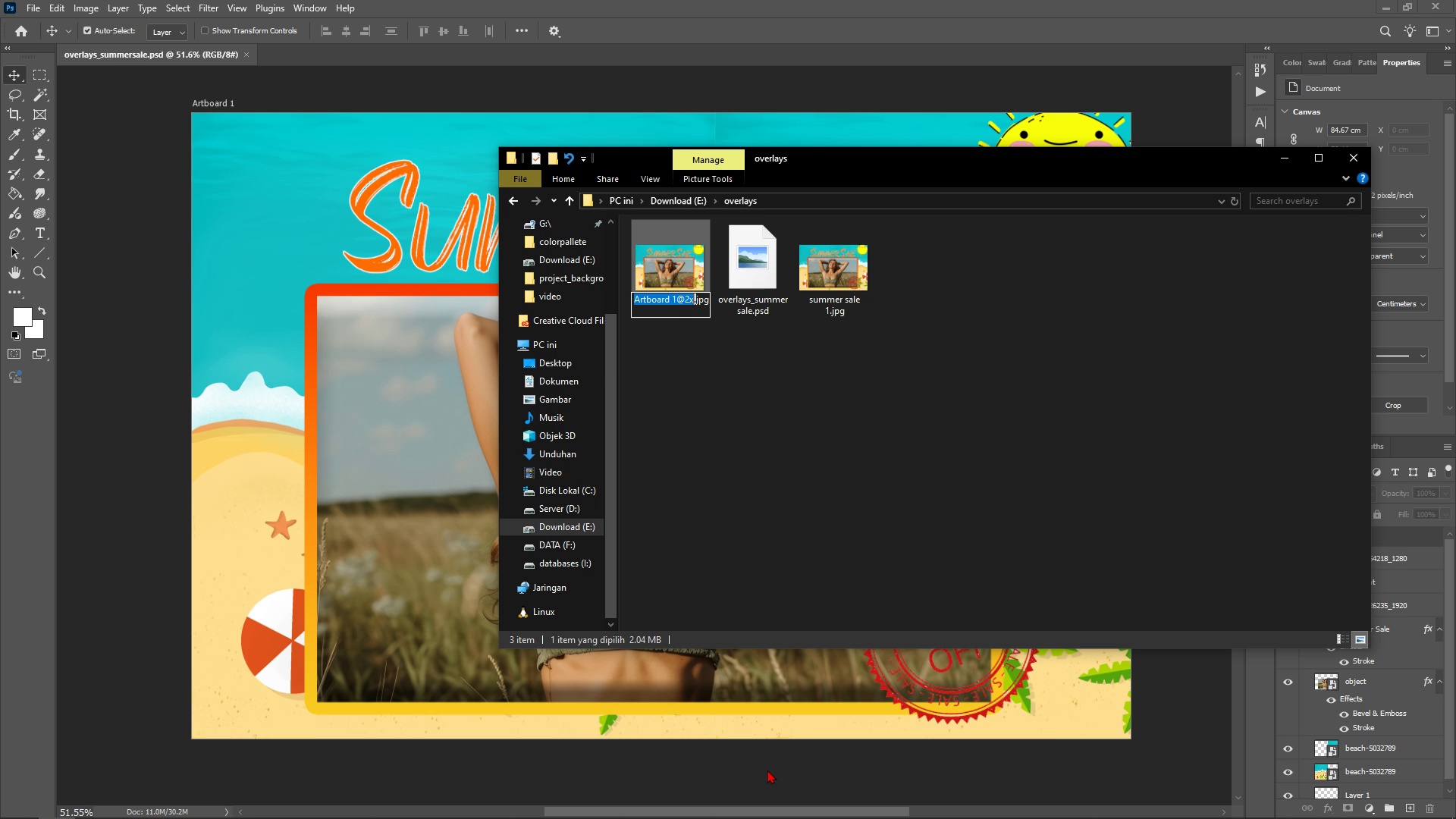 
type(summer sale x)
key(Backspace)
type(2x)
 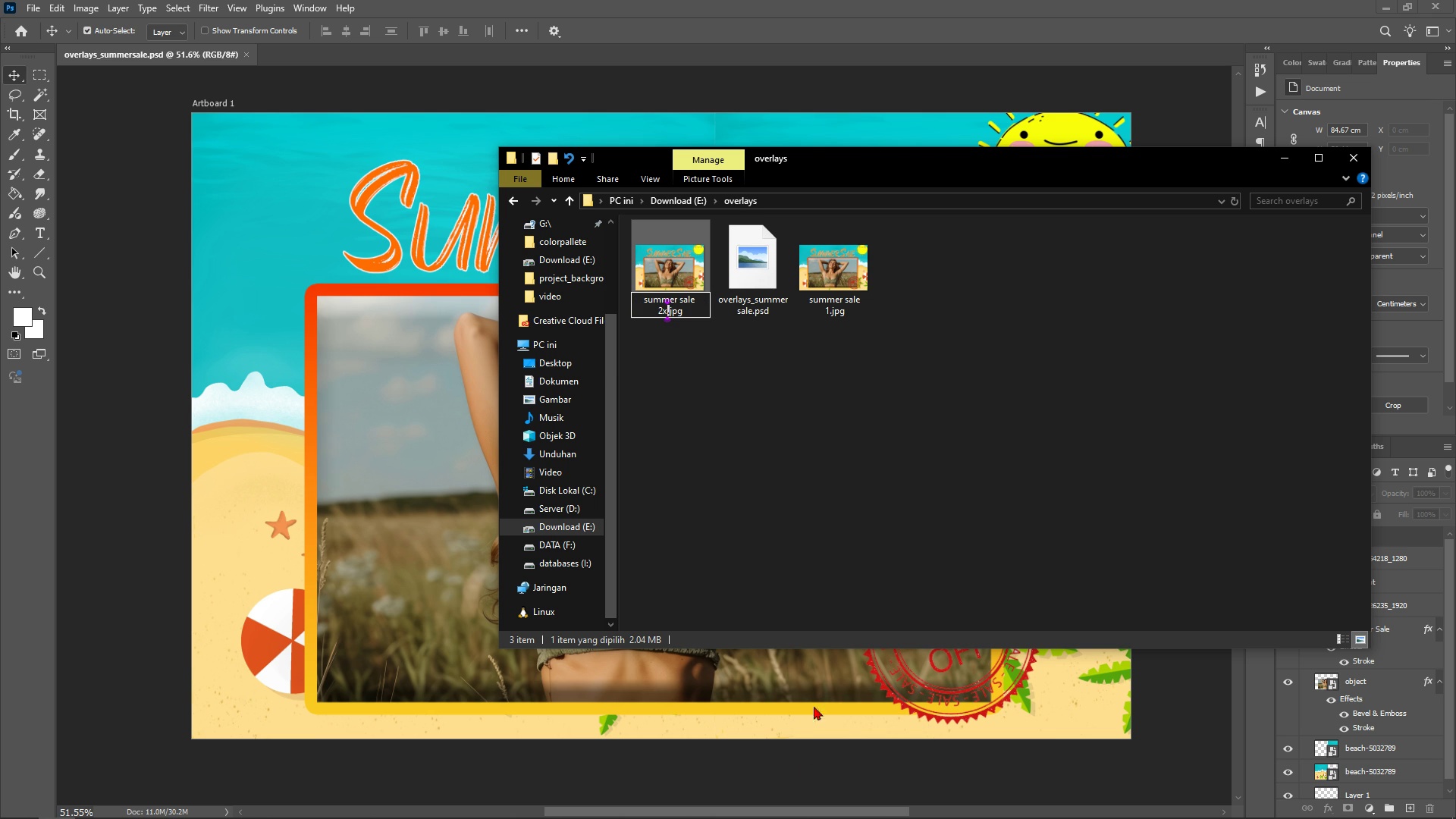 
left_click([773, 451])
 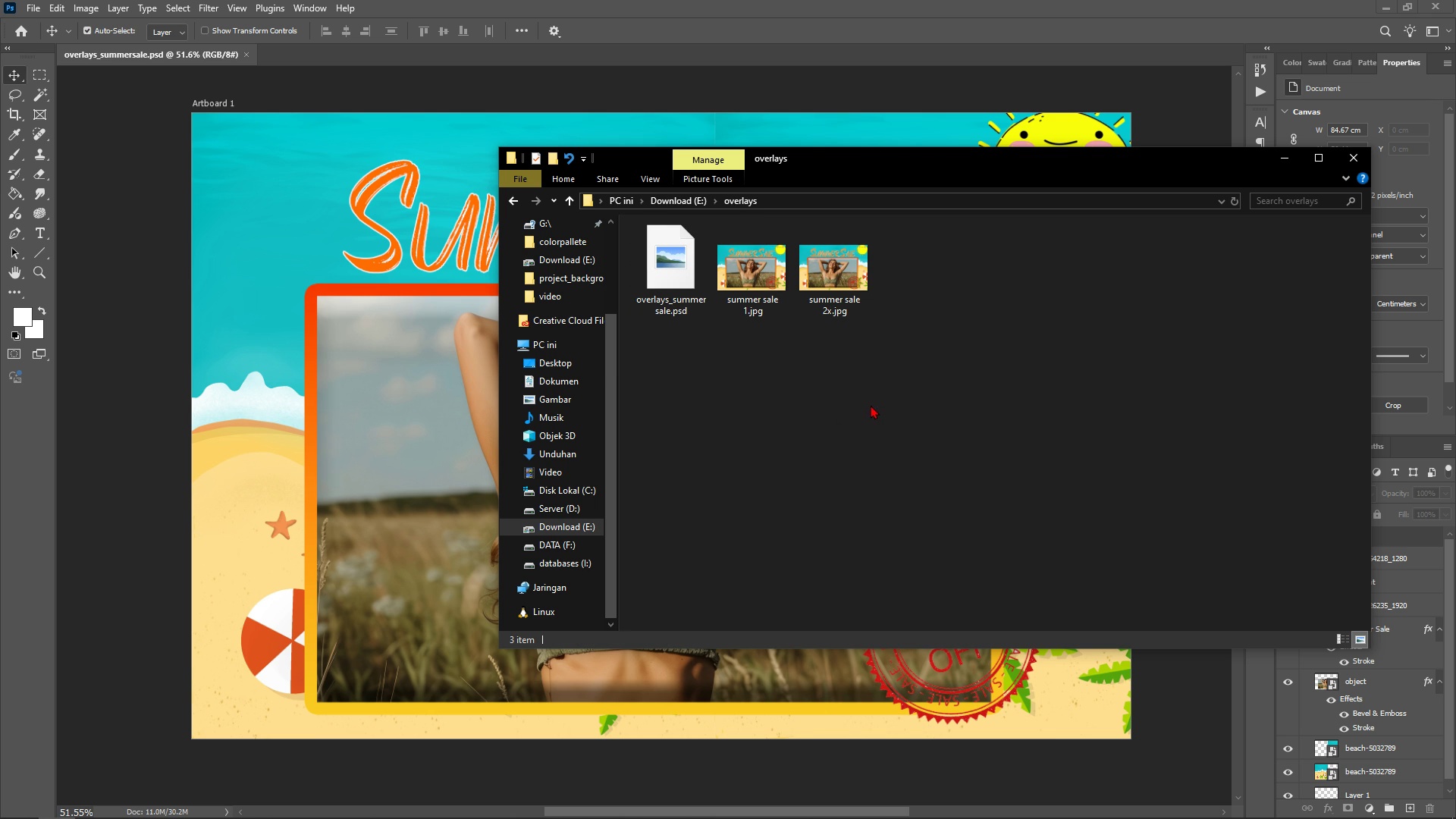 
left_click([871, 405])
 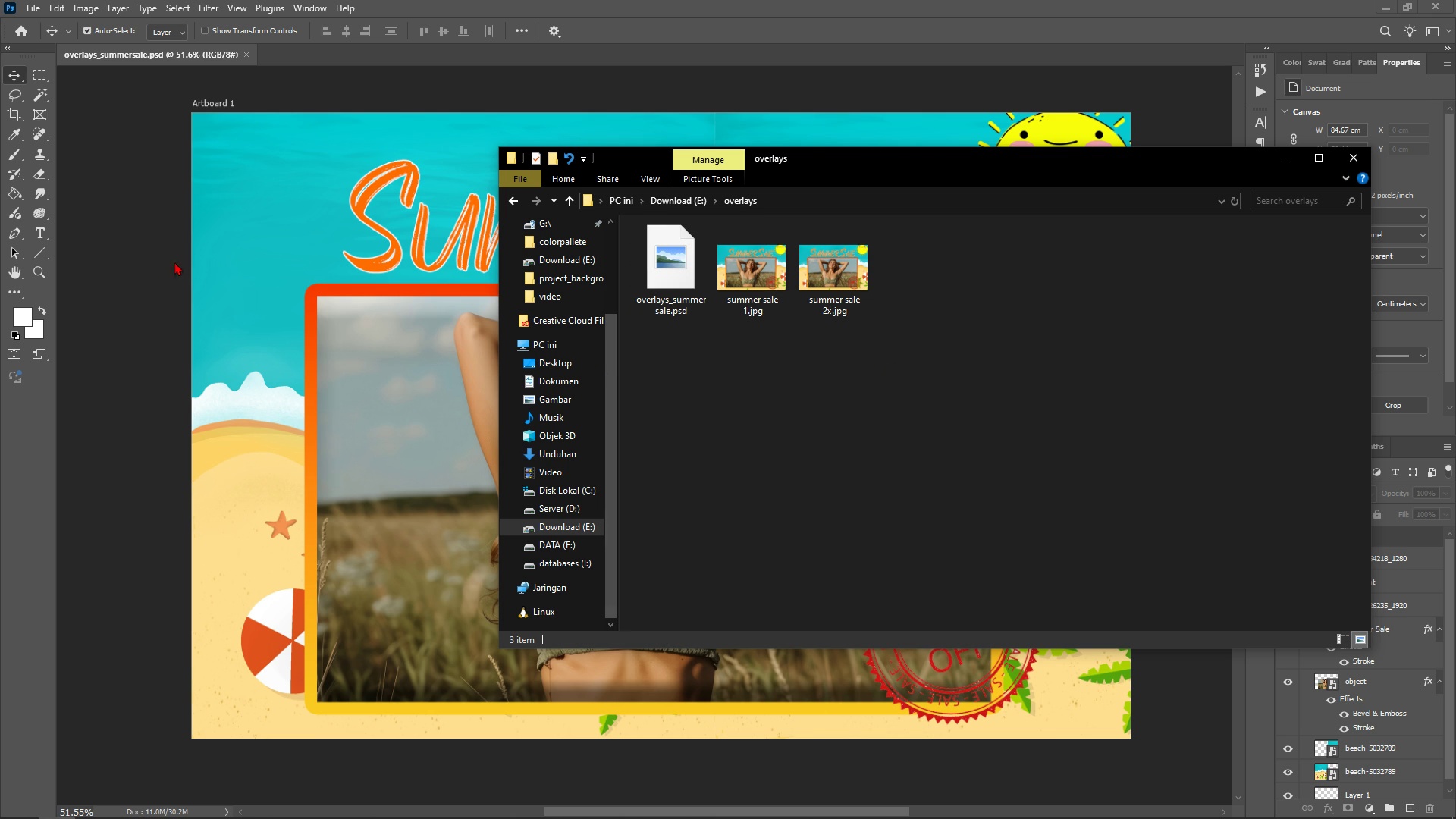 
left_click([149, 247])
 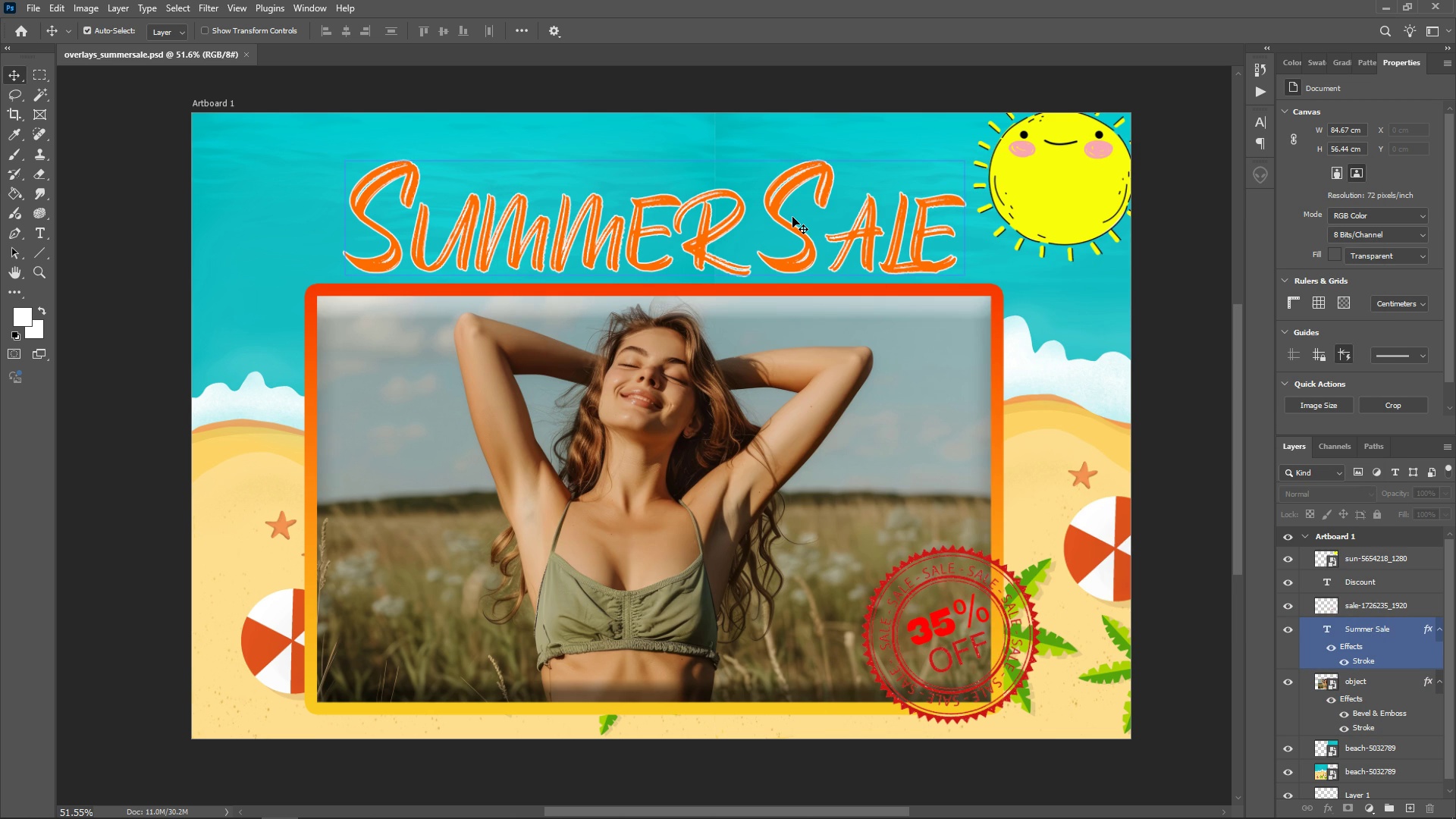 
left_click([792, 217])
 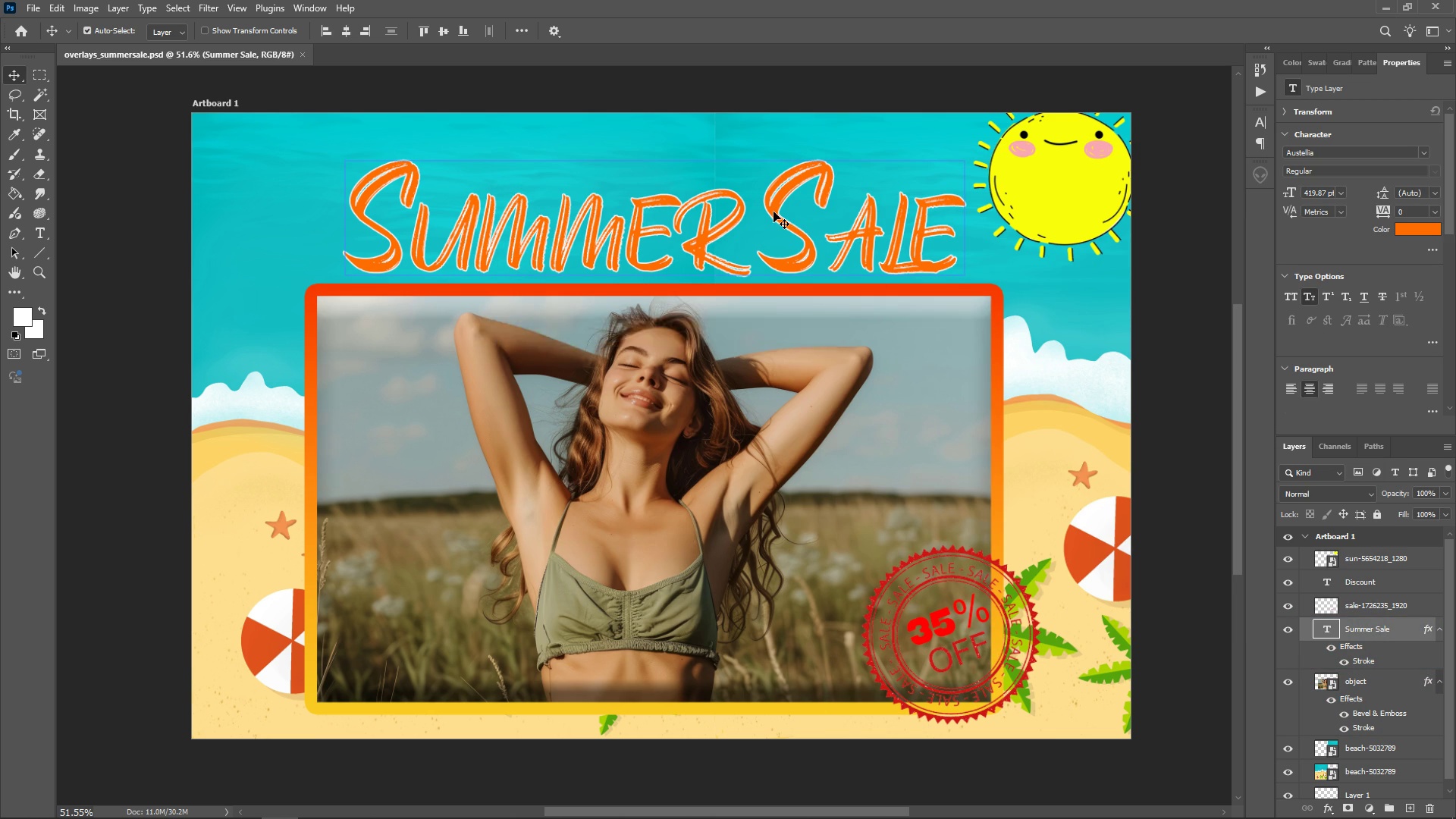 
double_click([774, 212])
 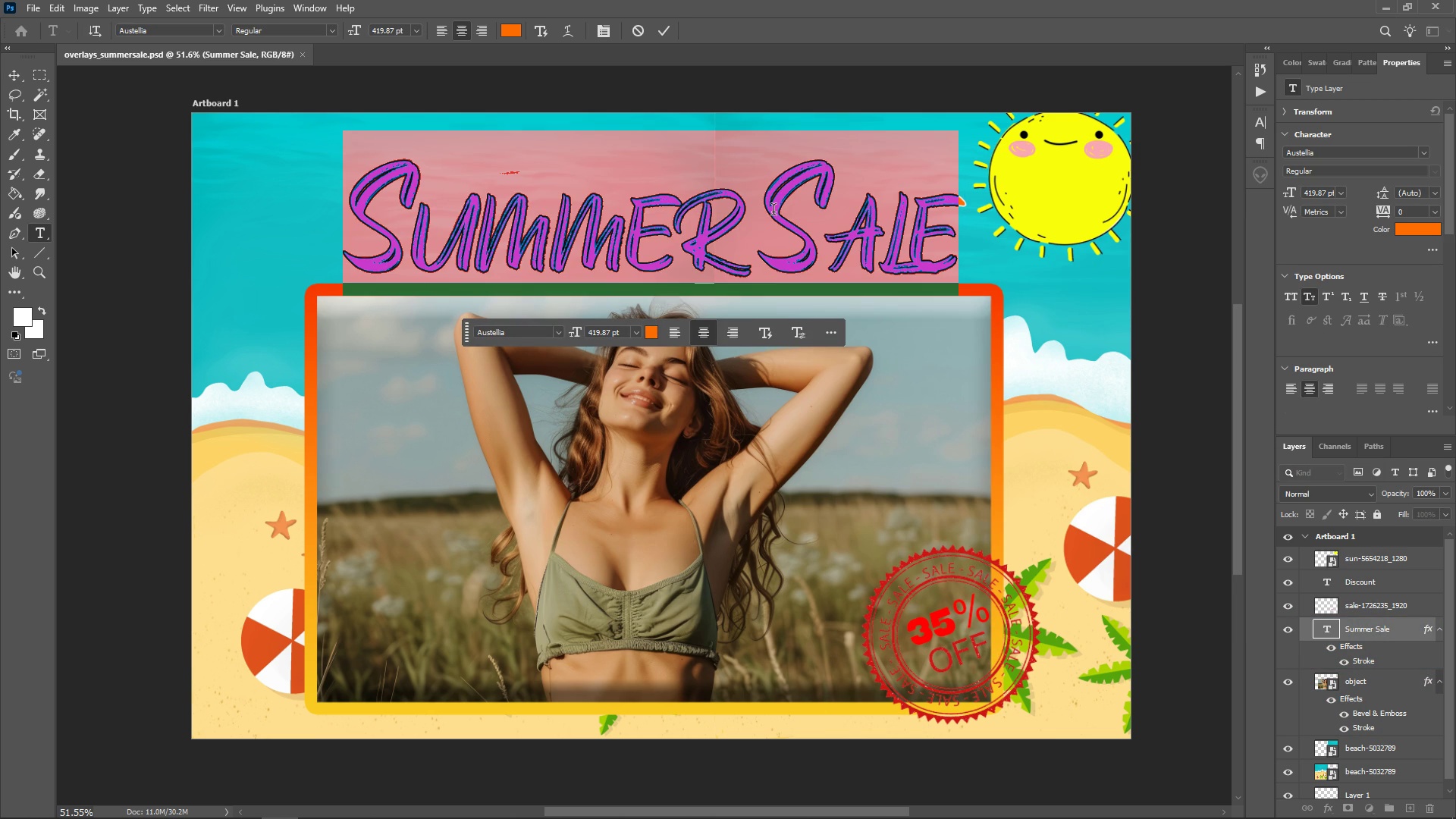 
type(Ramadhan Sale)
 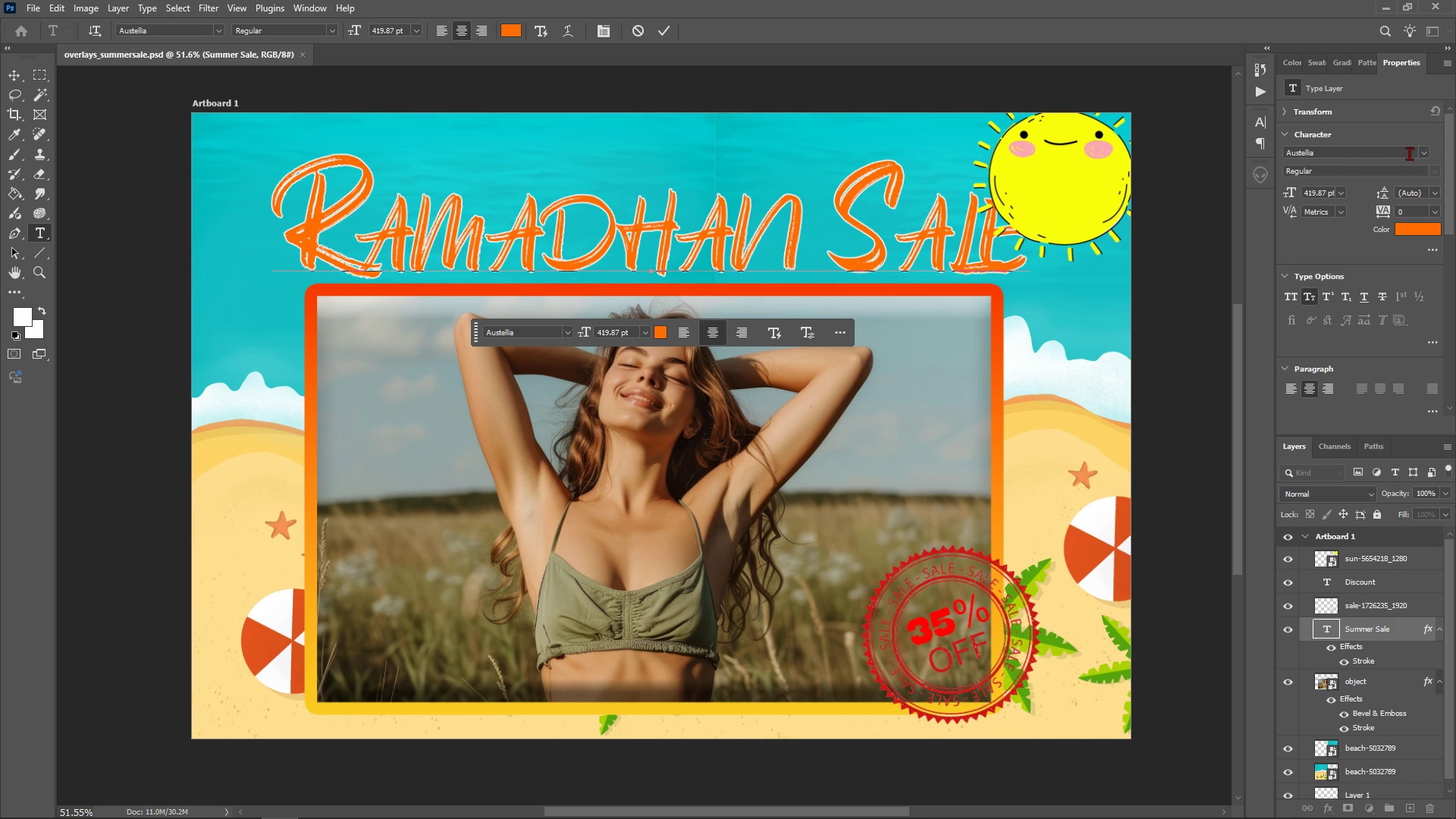 
wait(7.81)
 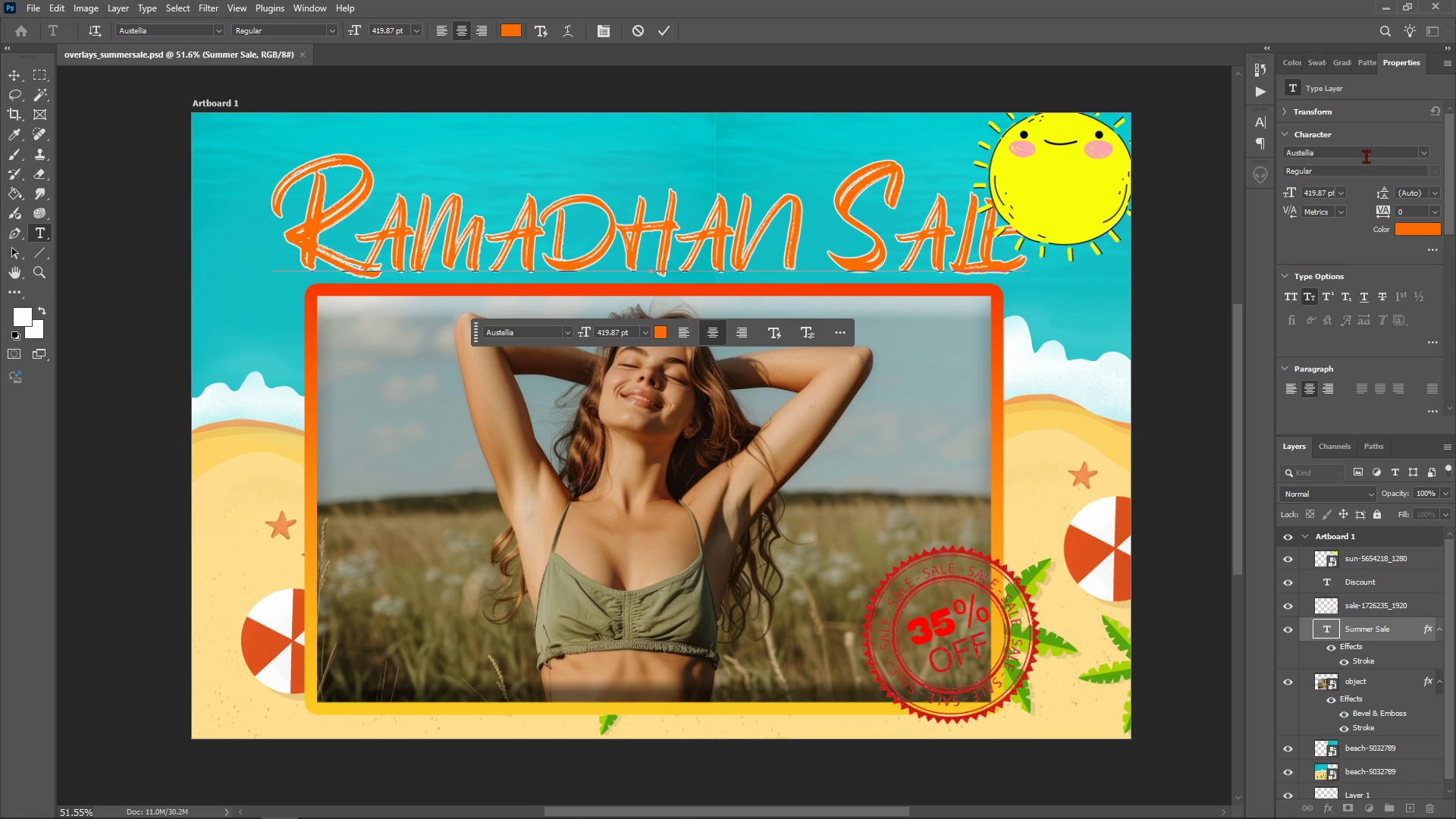 
left_click([1426, 148])
 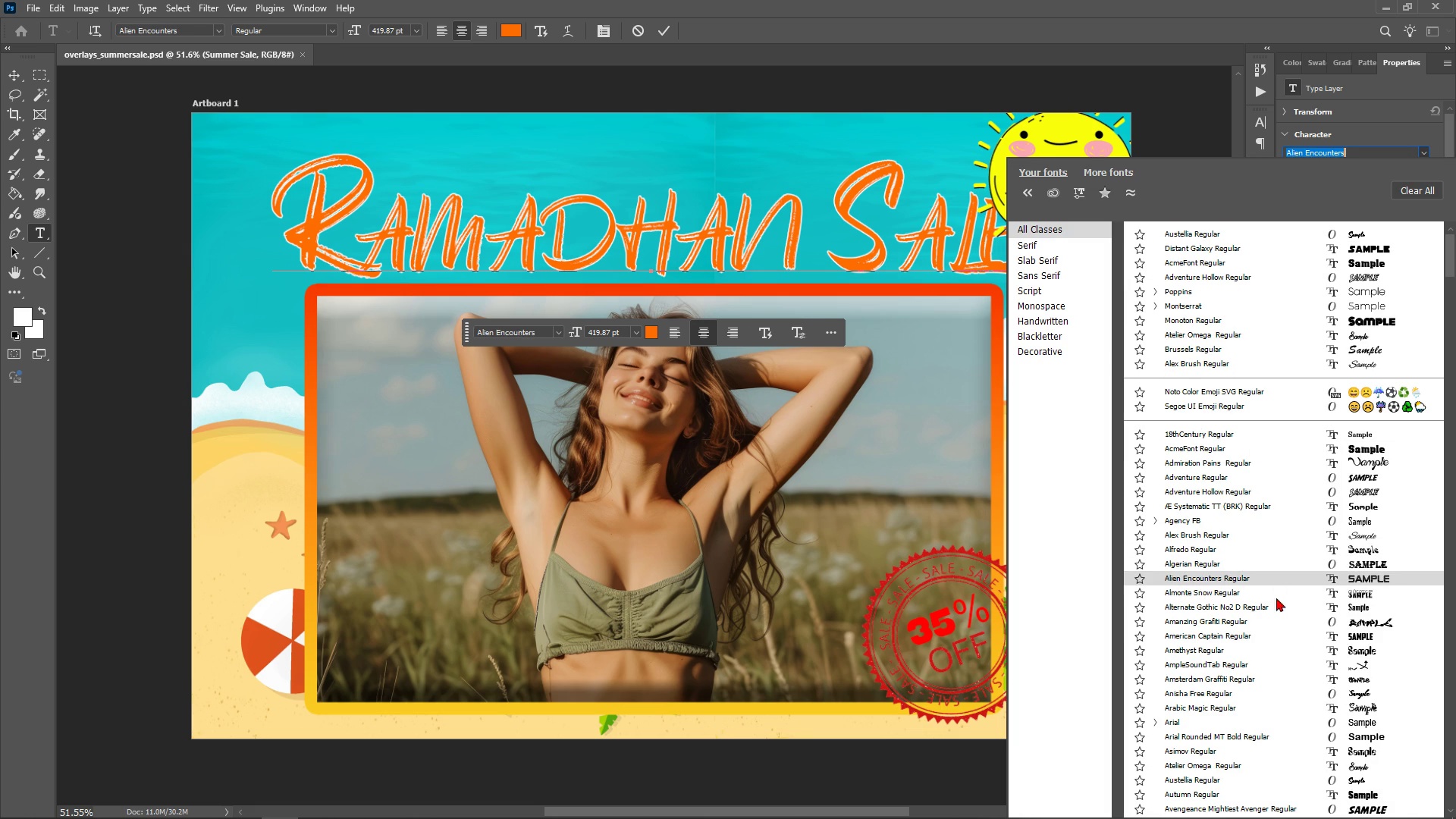 
wait(6.34)
 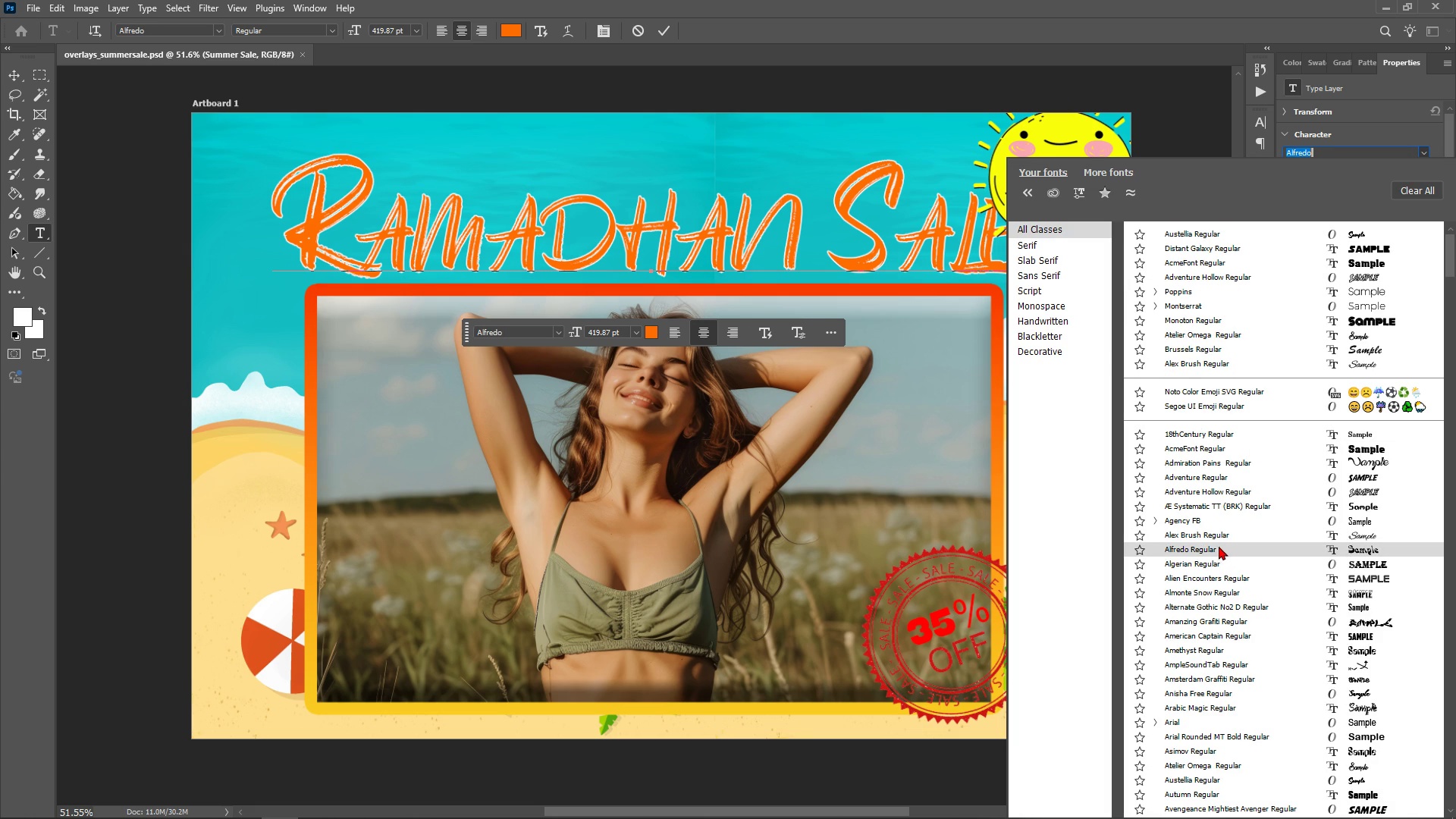 
scroll: coordinate [1262, 686], scroll_direction: down, amount: 17.0
 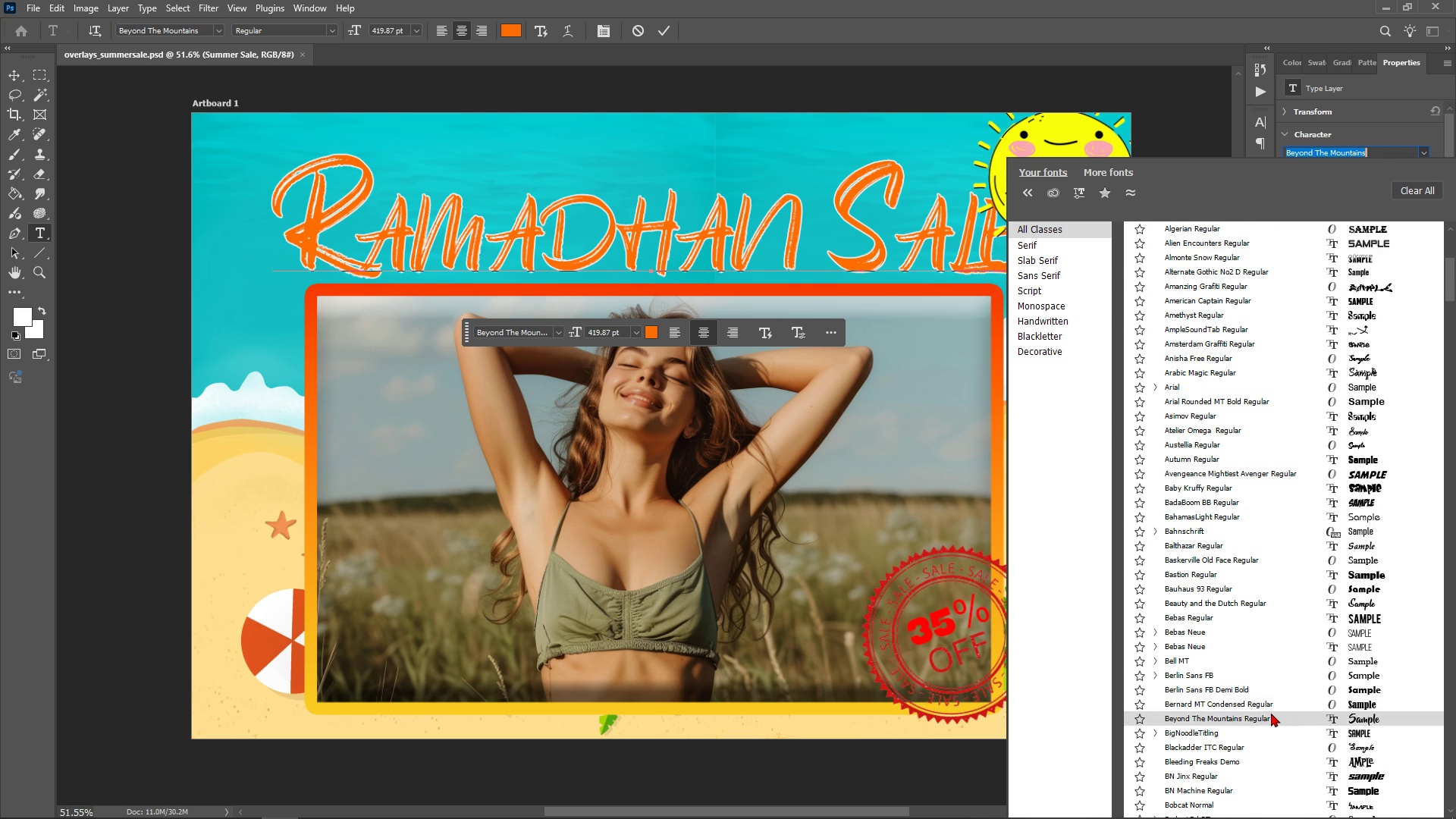 
left_click([1271, 713])
 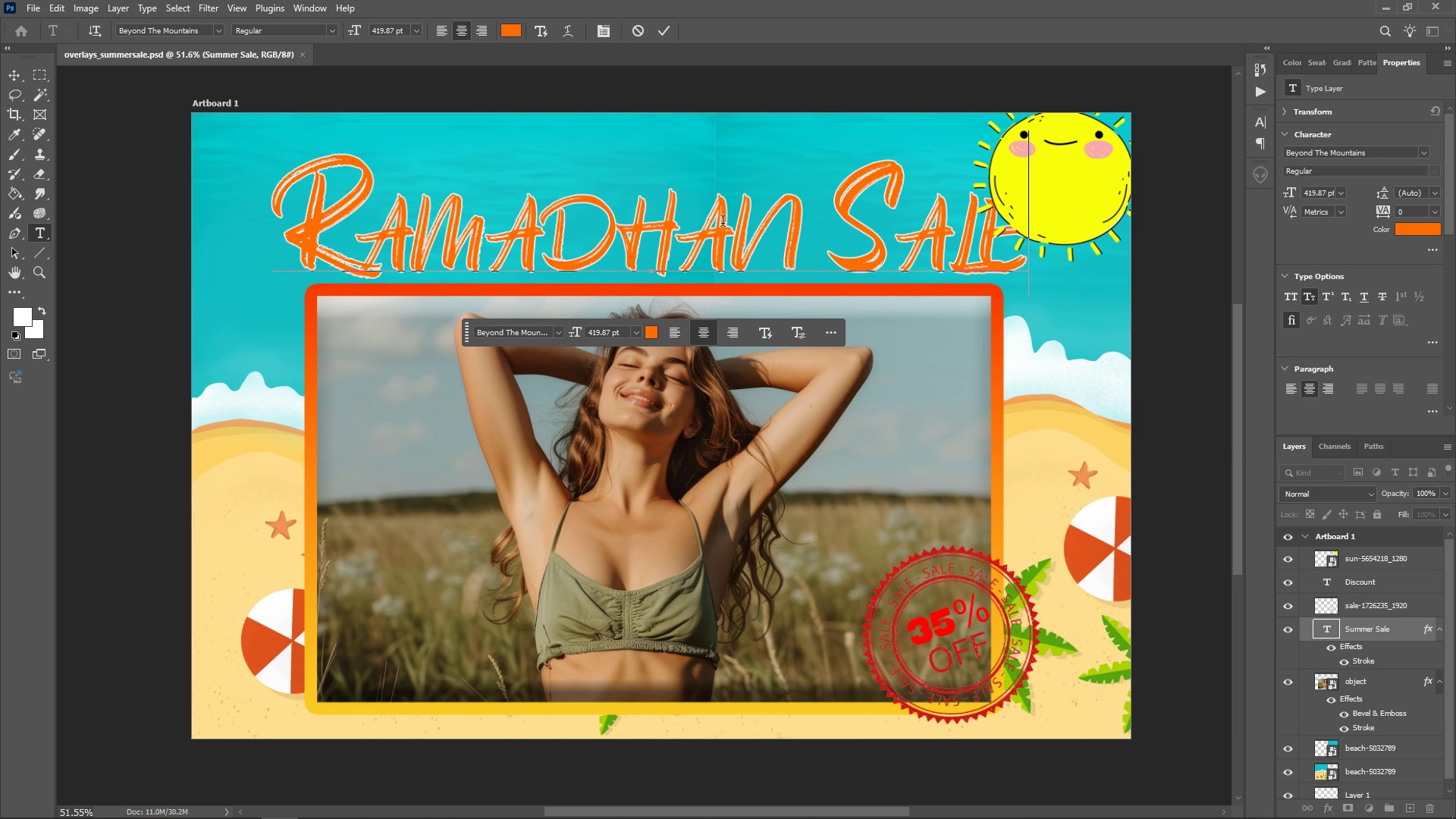 
double_click([722, 221])
 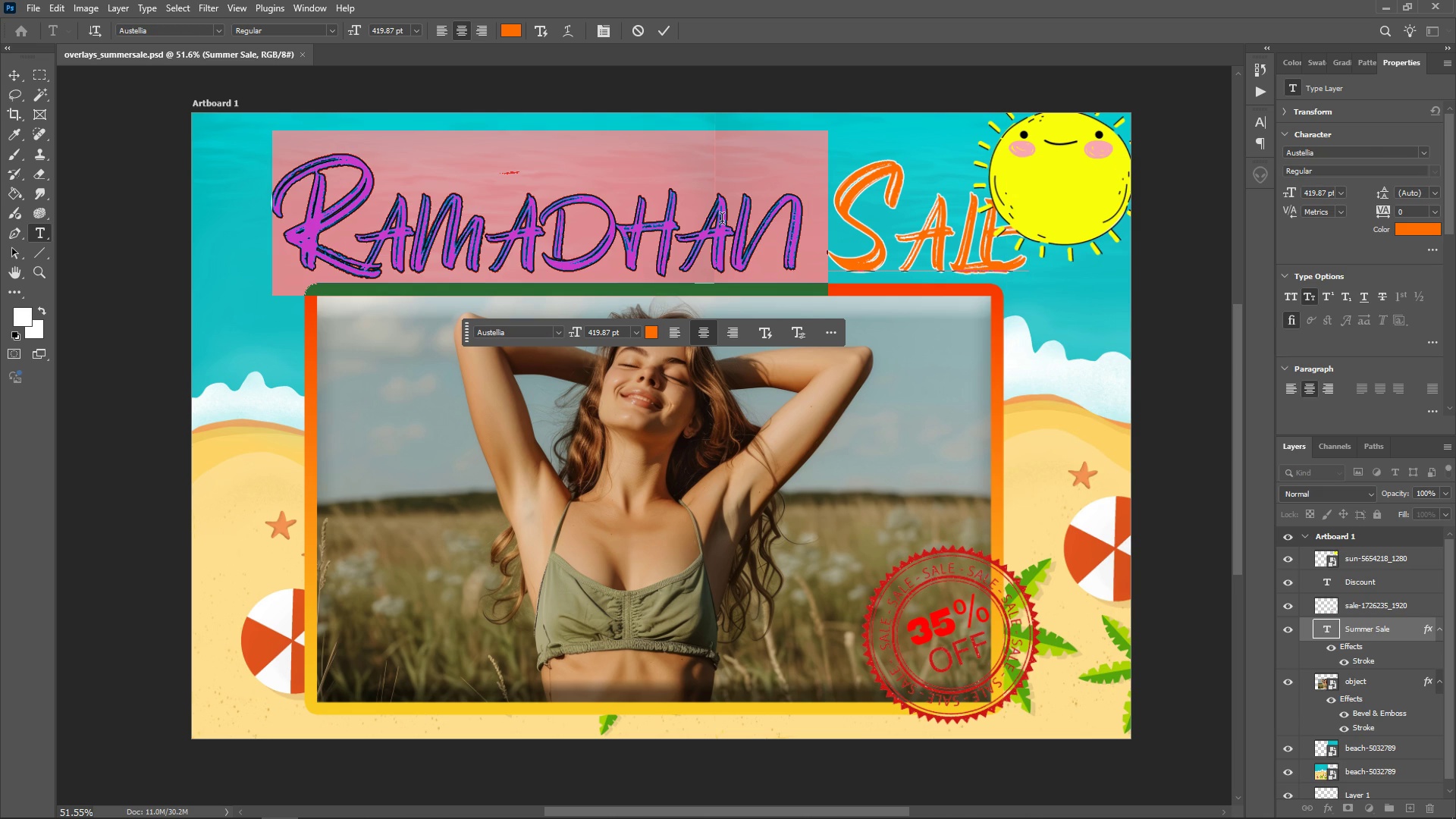 
key(Control+ControlLeft)
 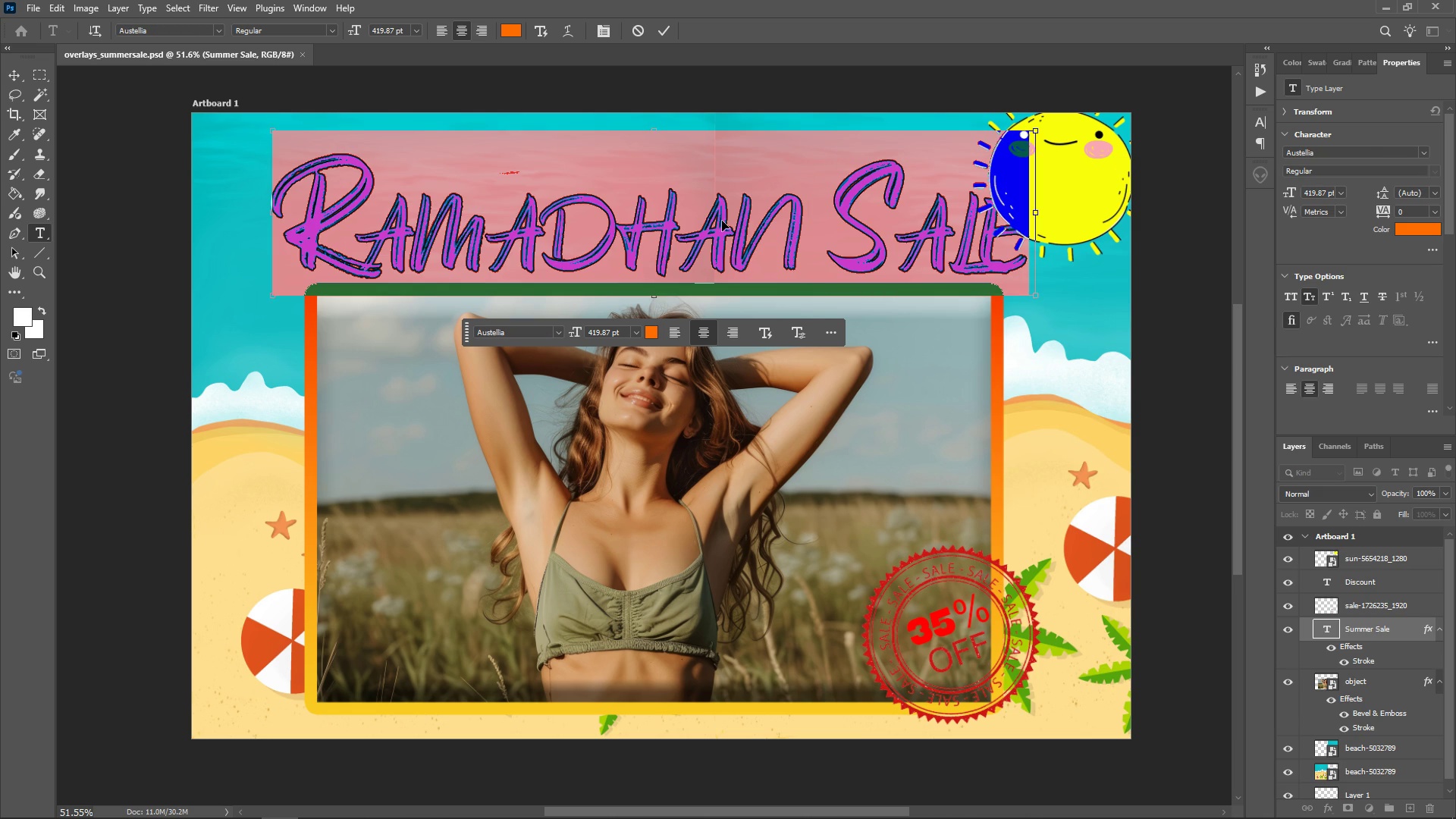 
key(Control+A)
 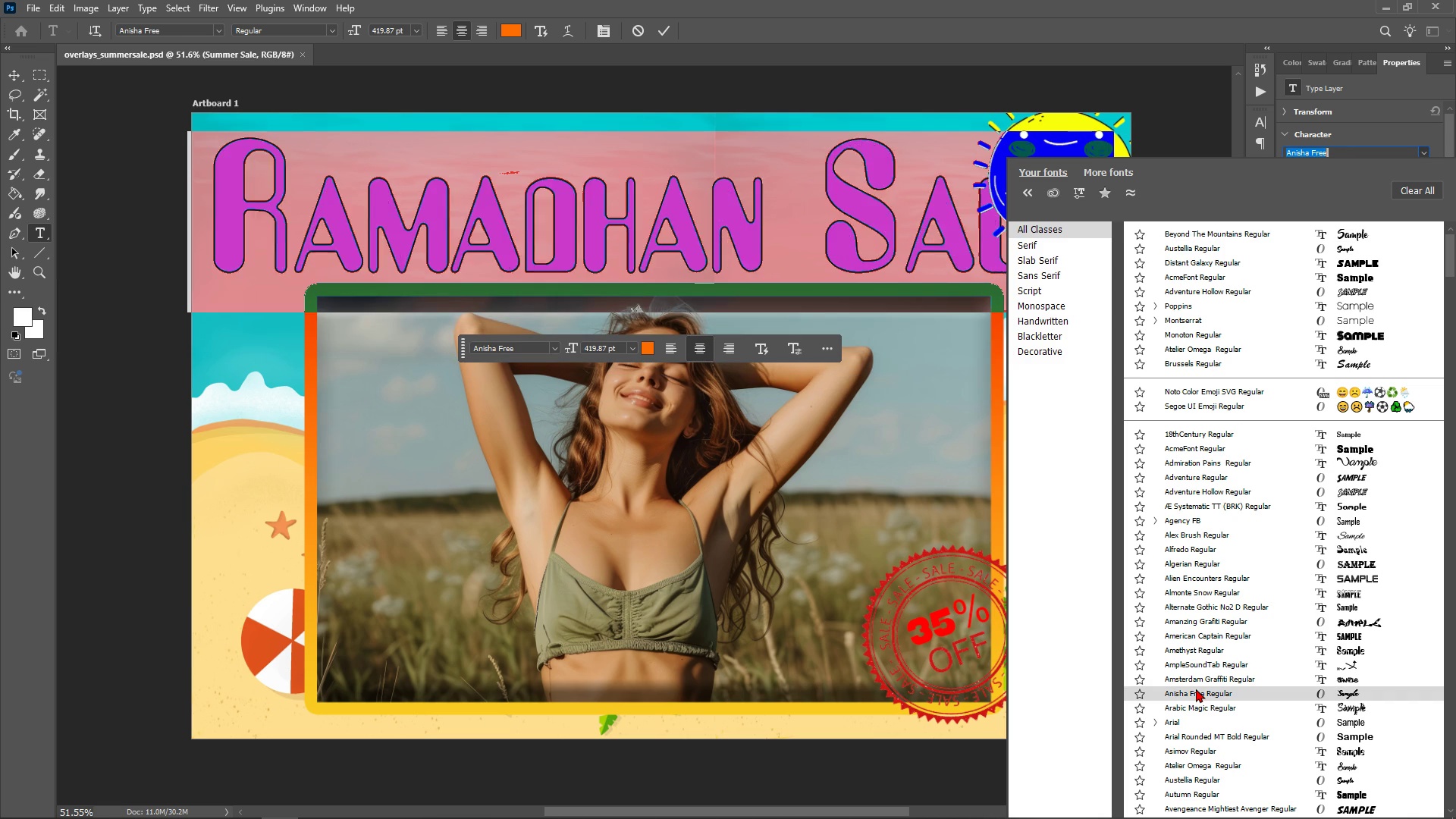 
scroll: coordinate [1196, 689], scroll_direction: down, amount: 20.0
 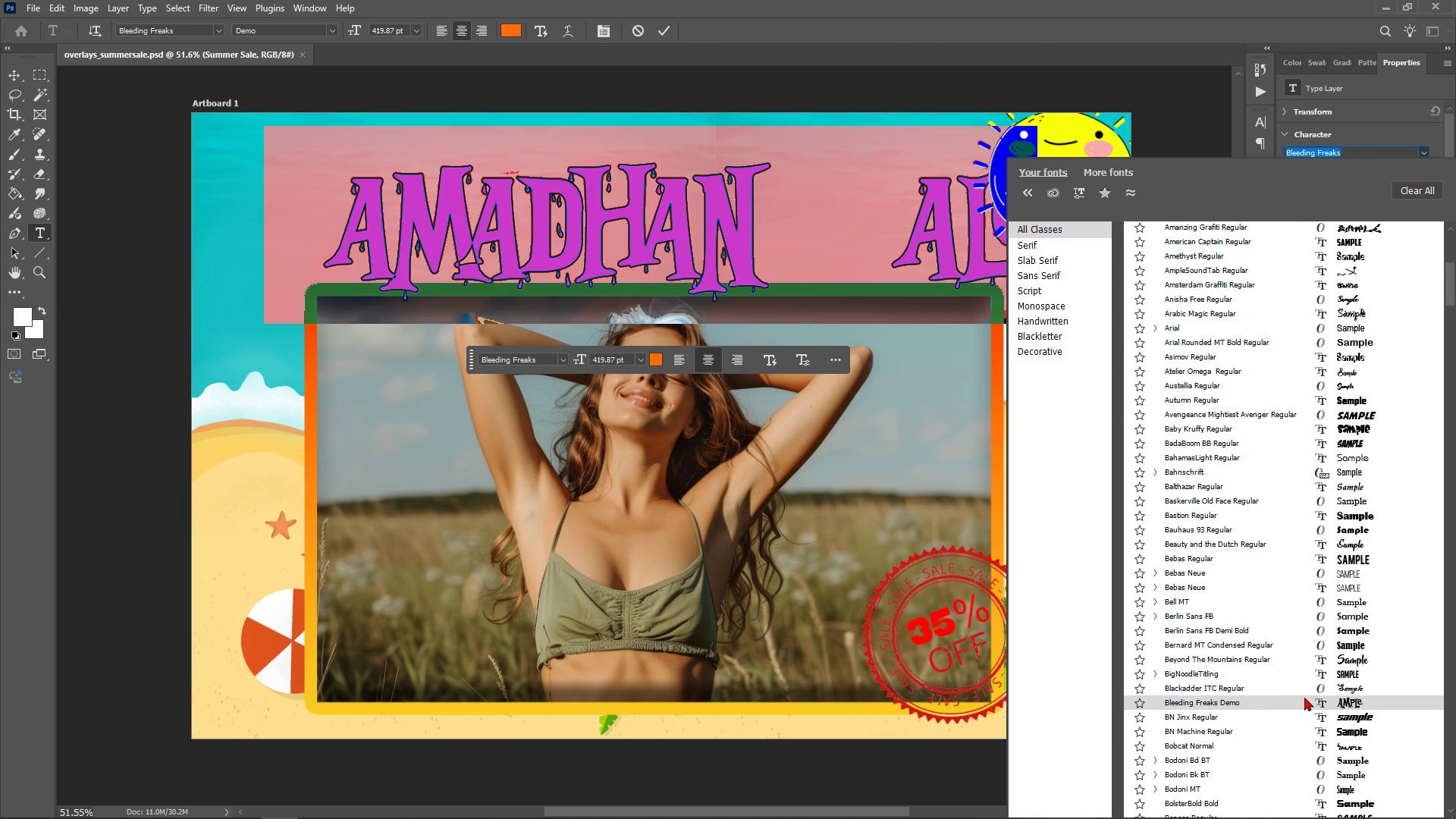 
wait(5.84)
 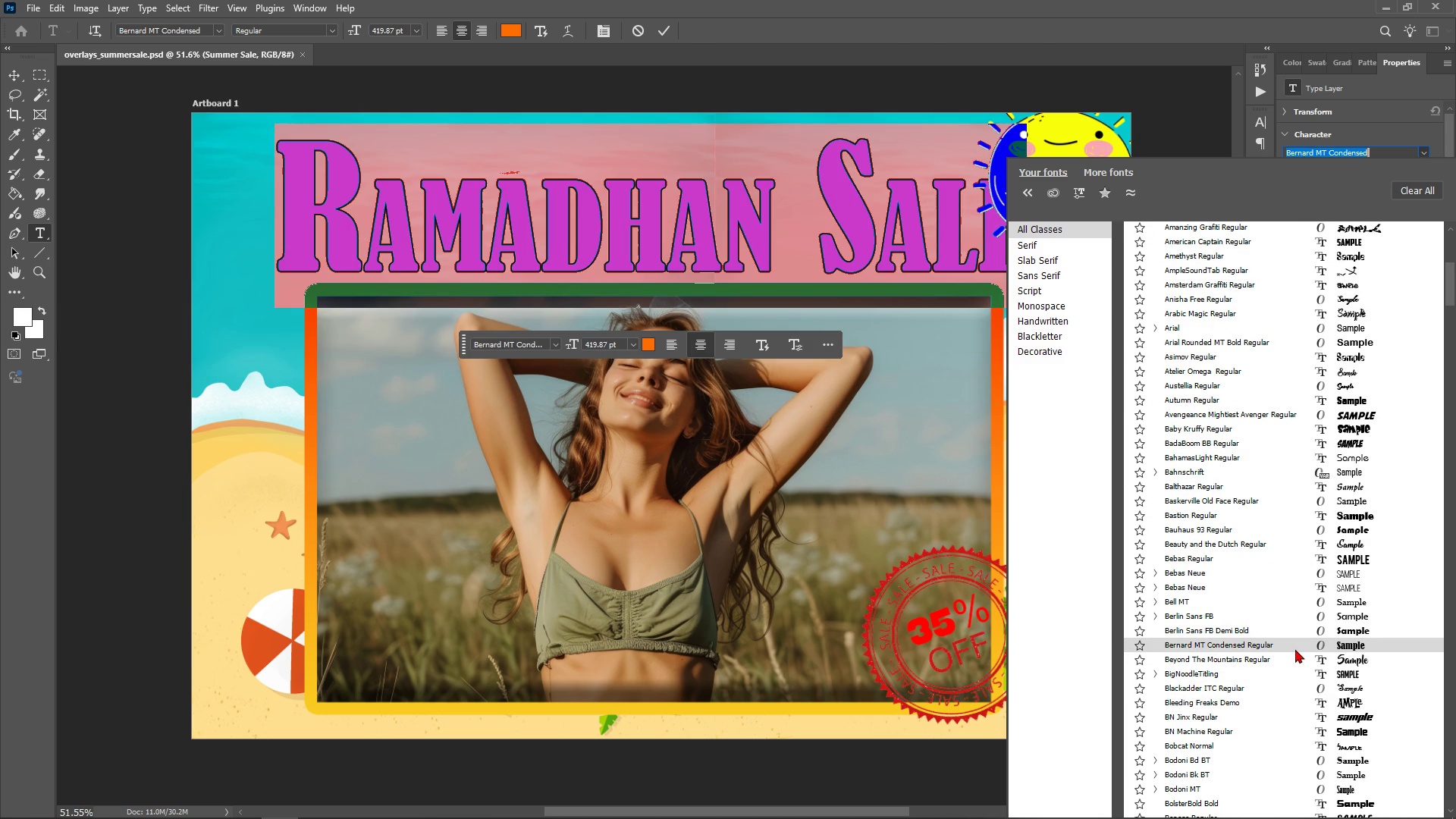 
scroll: coordinate [1277, 704], scroll_direction: down, amount: 17.0
 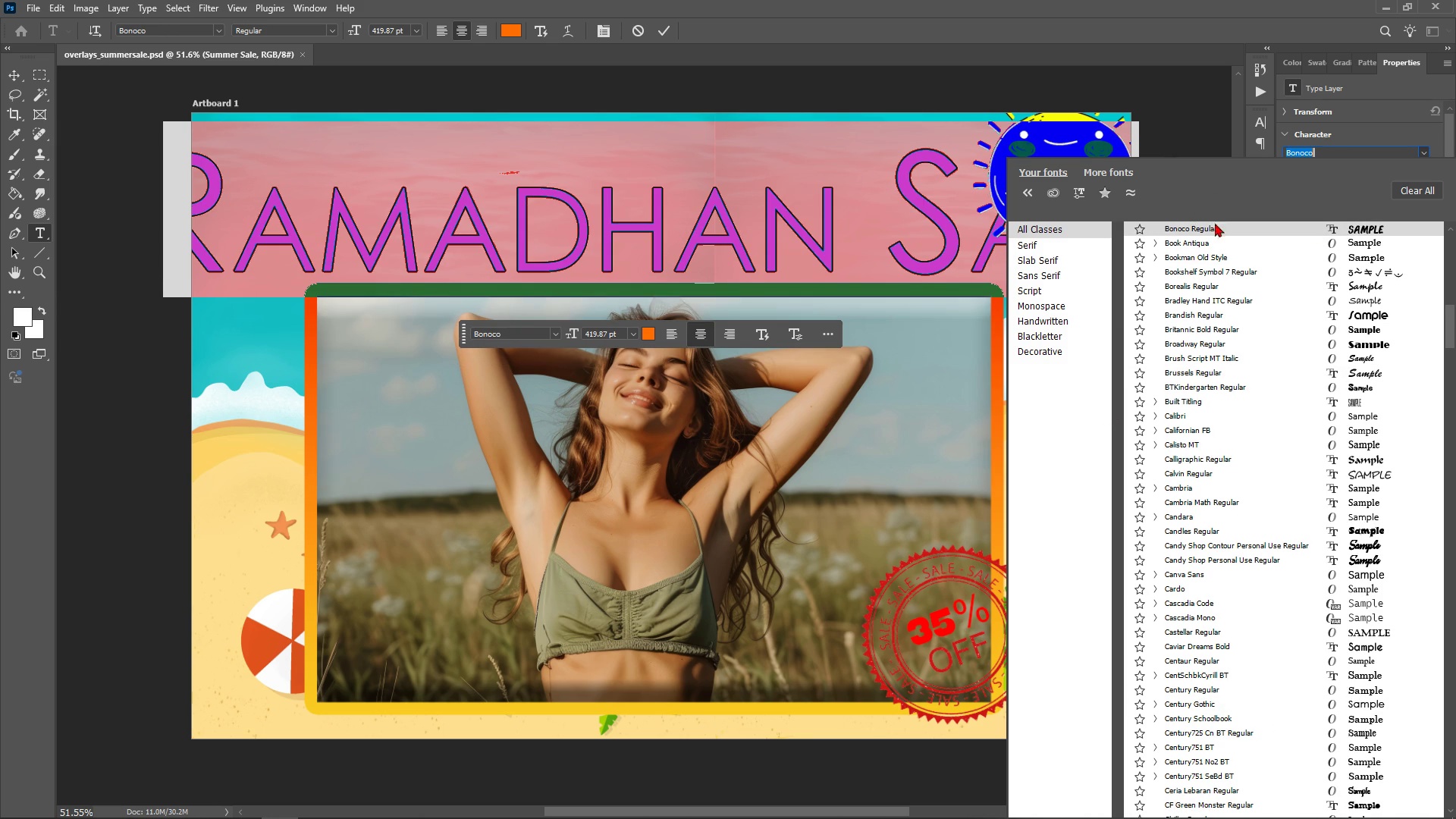 
type(ts)
key(Backspace)
key(Backspace)
key(Backspace)
type(ram)
key(Backspace)
key(Backspace)
key(Backspace)
type(isl)
key(Backspace)
key(Backspace)
key(Backspace)
type(arab)
 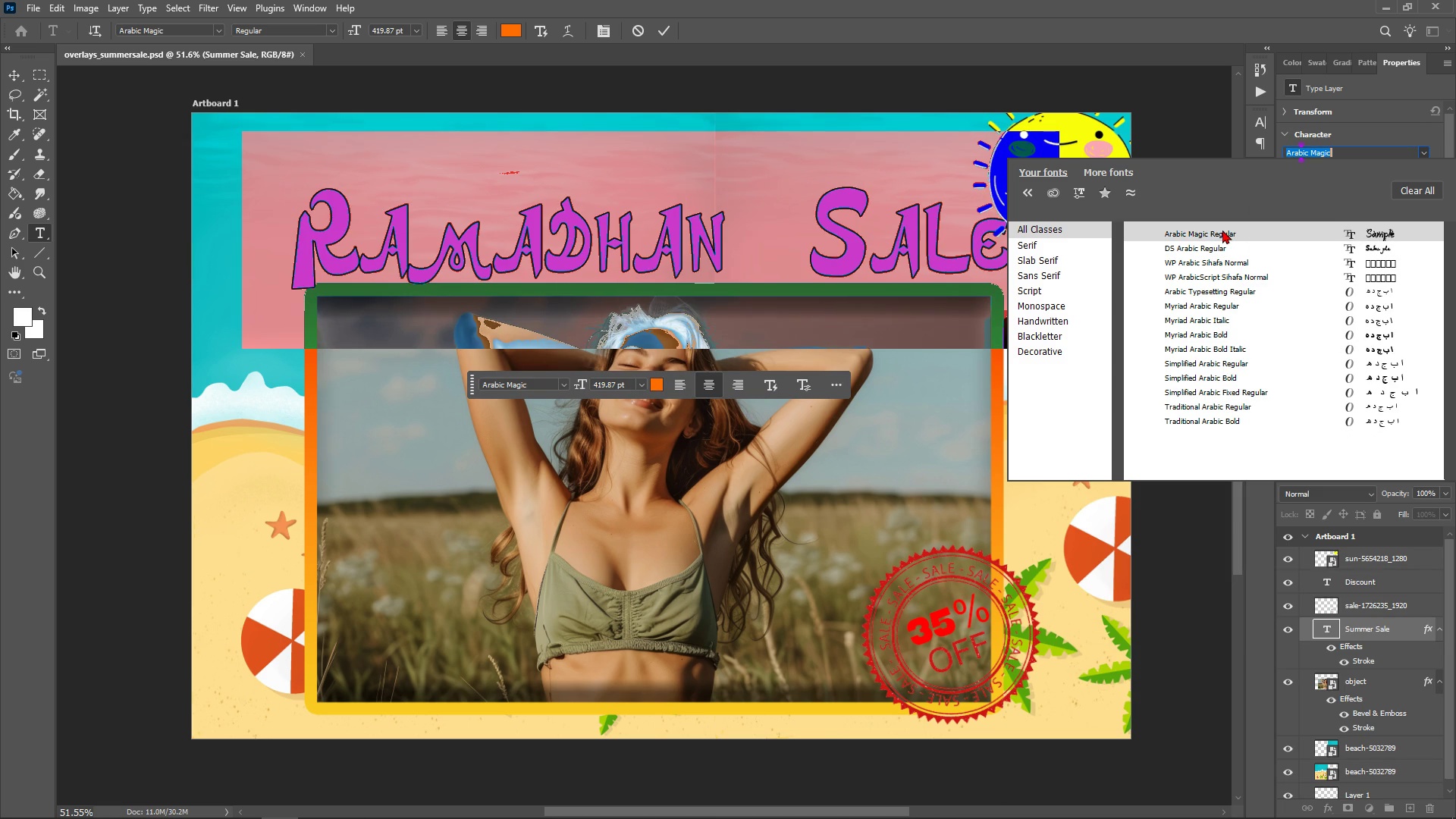 
left_click([1222, 228])
 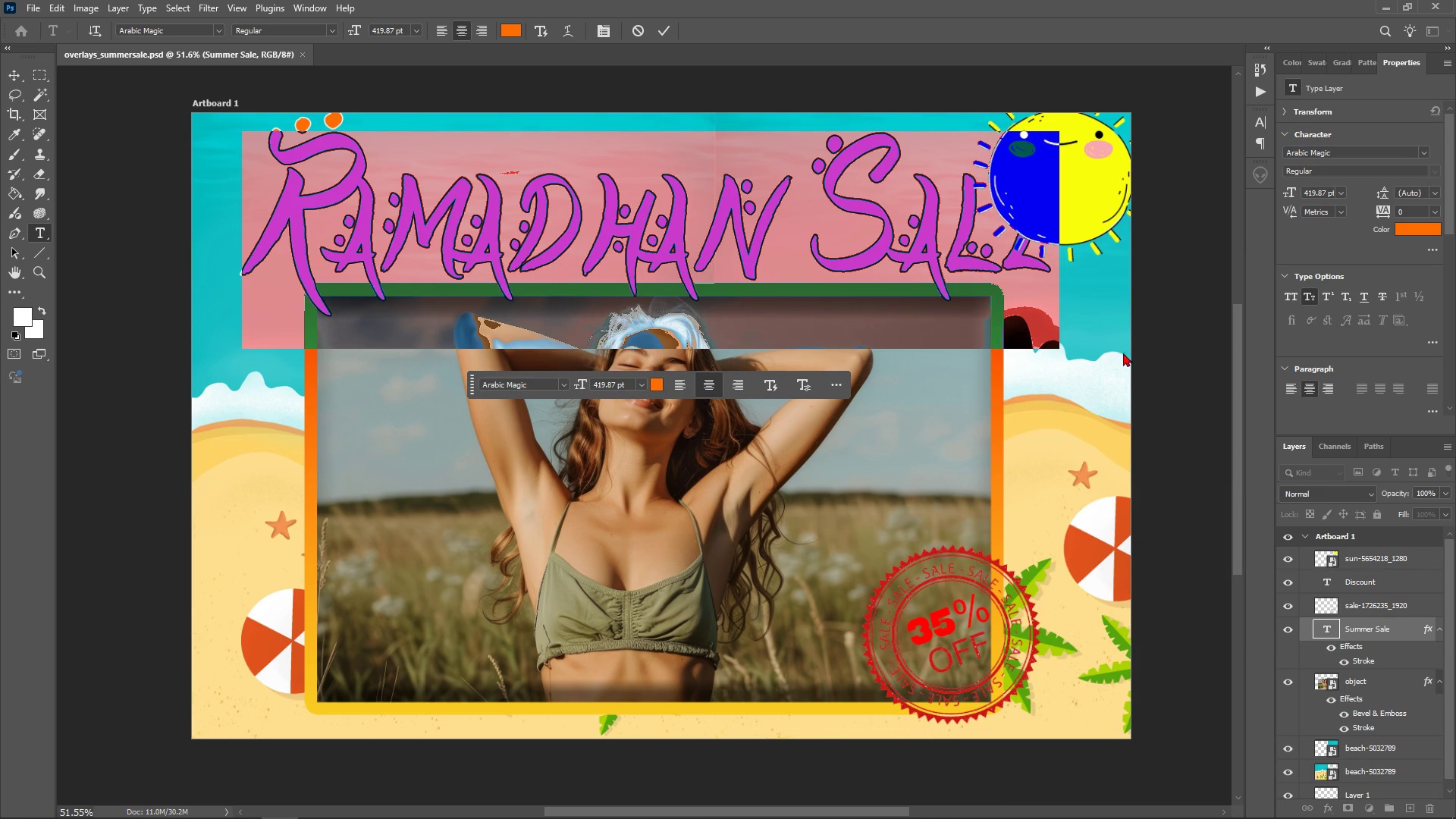 
left_click([928, 263])
 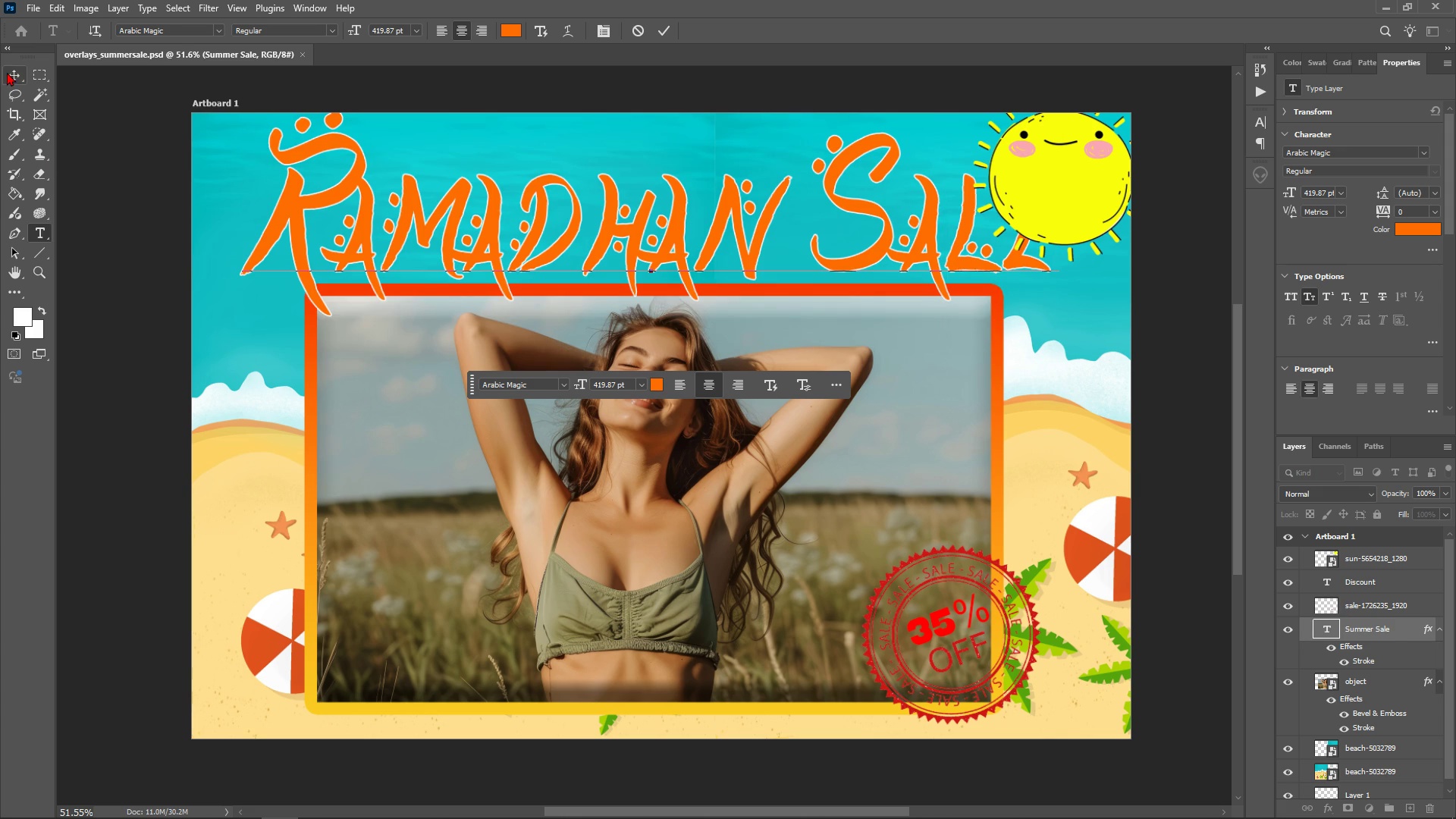 
double_click([130, 125])
 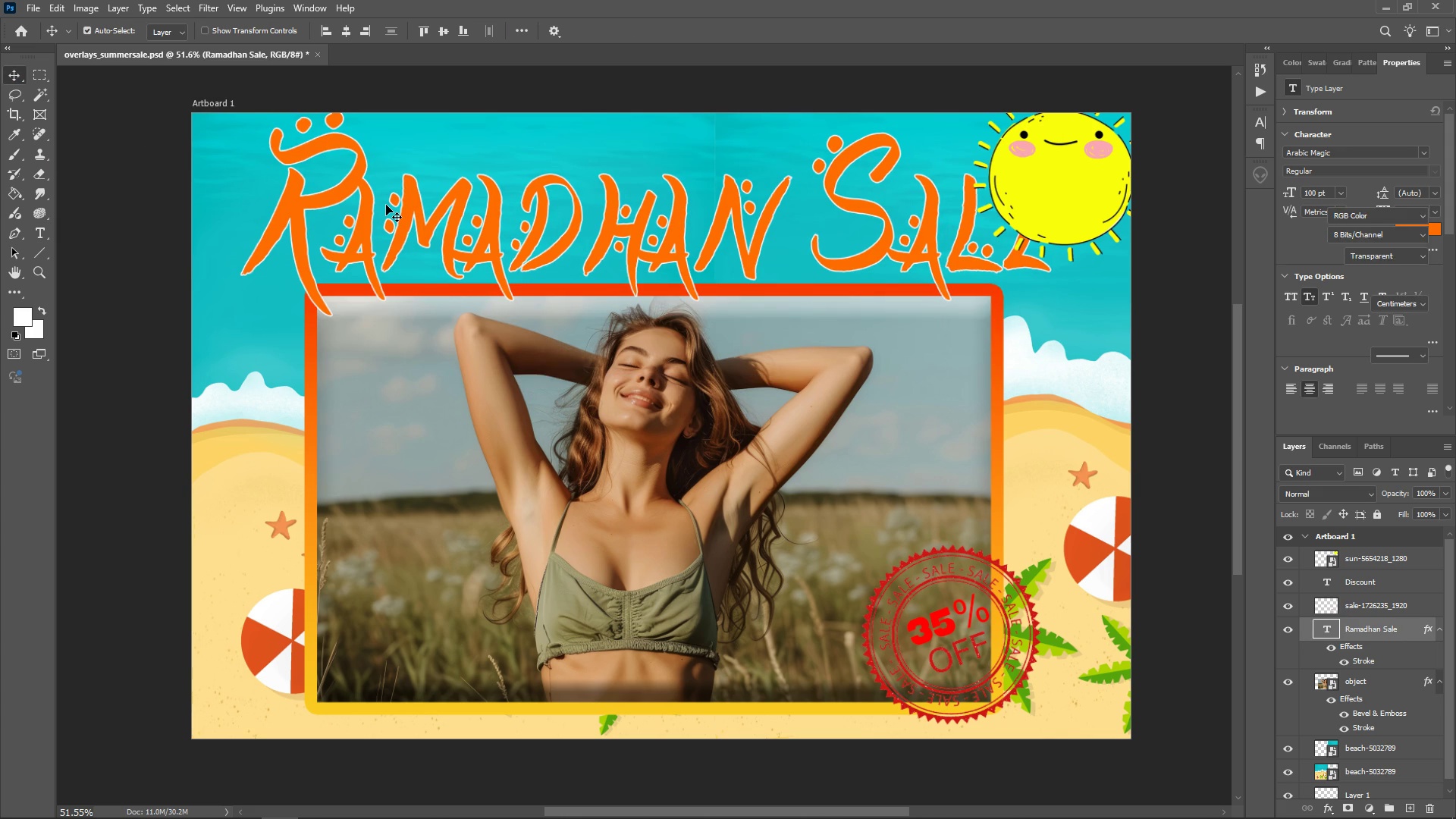 
triple_click([386, 205])
 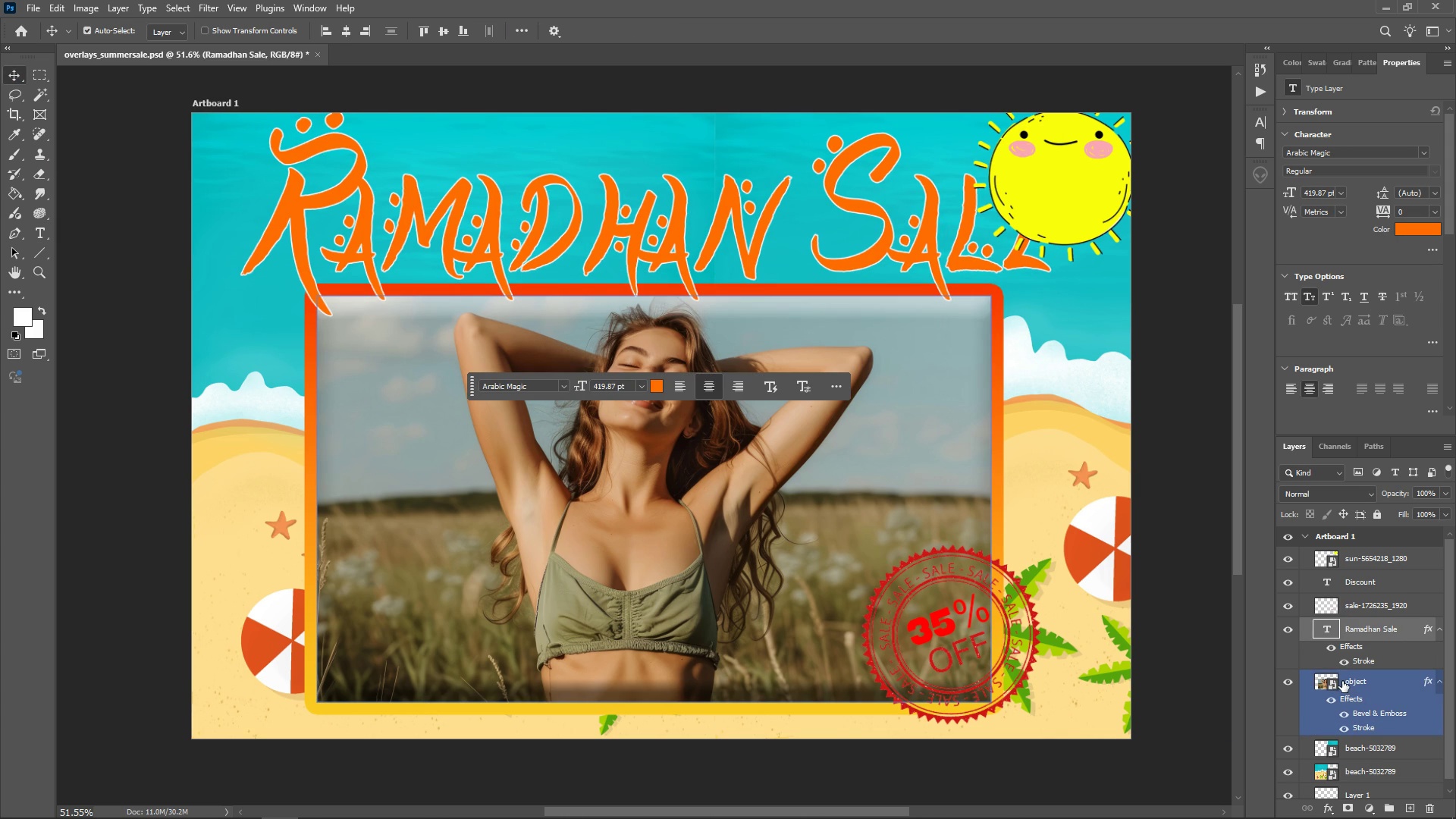 
double_click([1343, 681])
 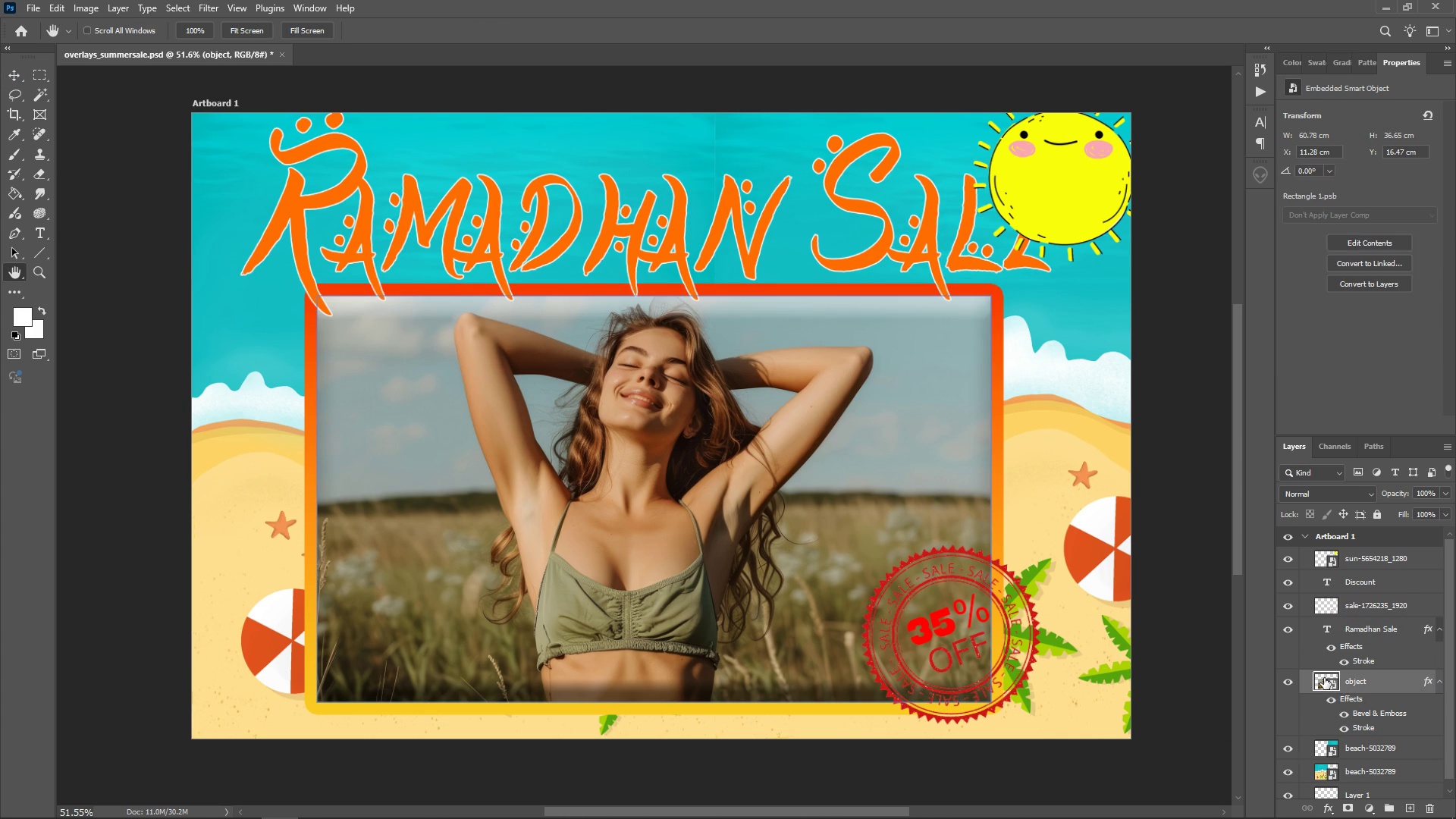 
double_click([1324, 678])
 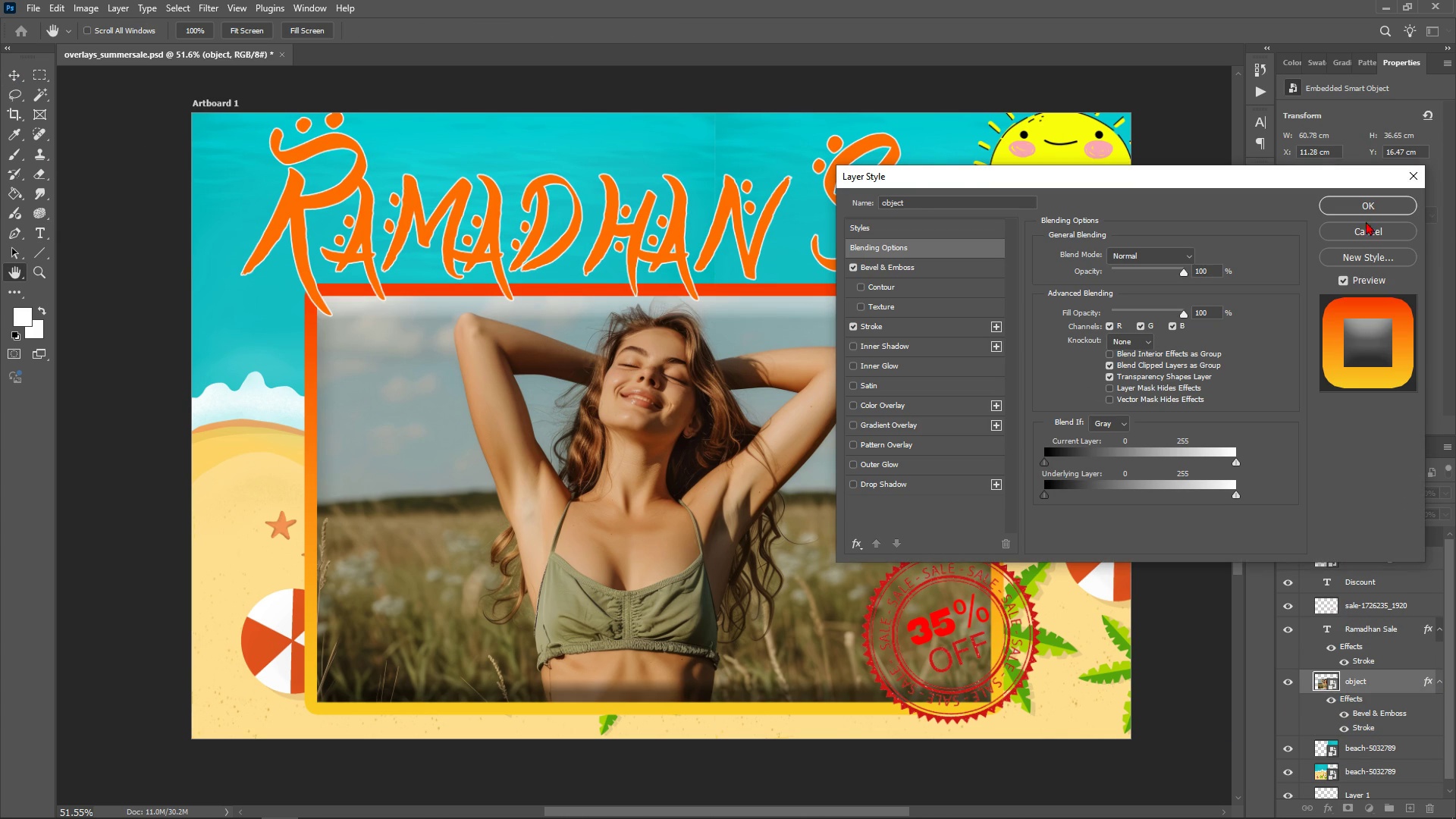 
left_click([1357, 234])
 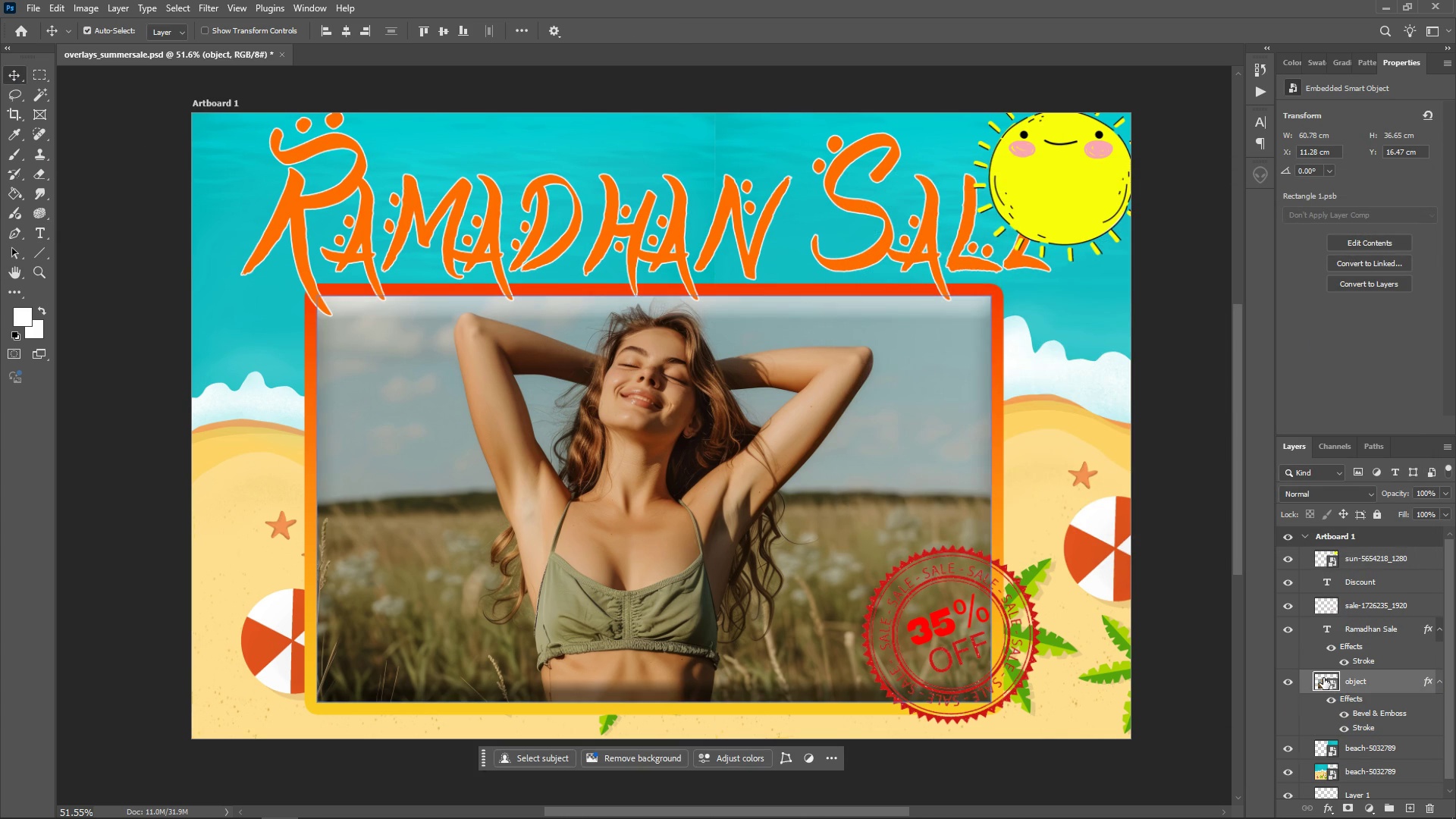 
double_click([1323, 678])
 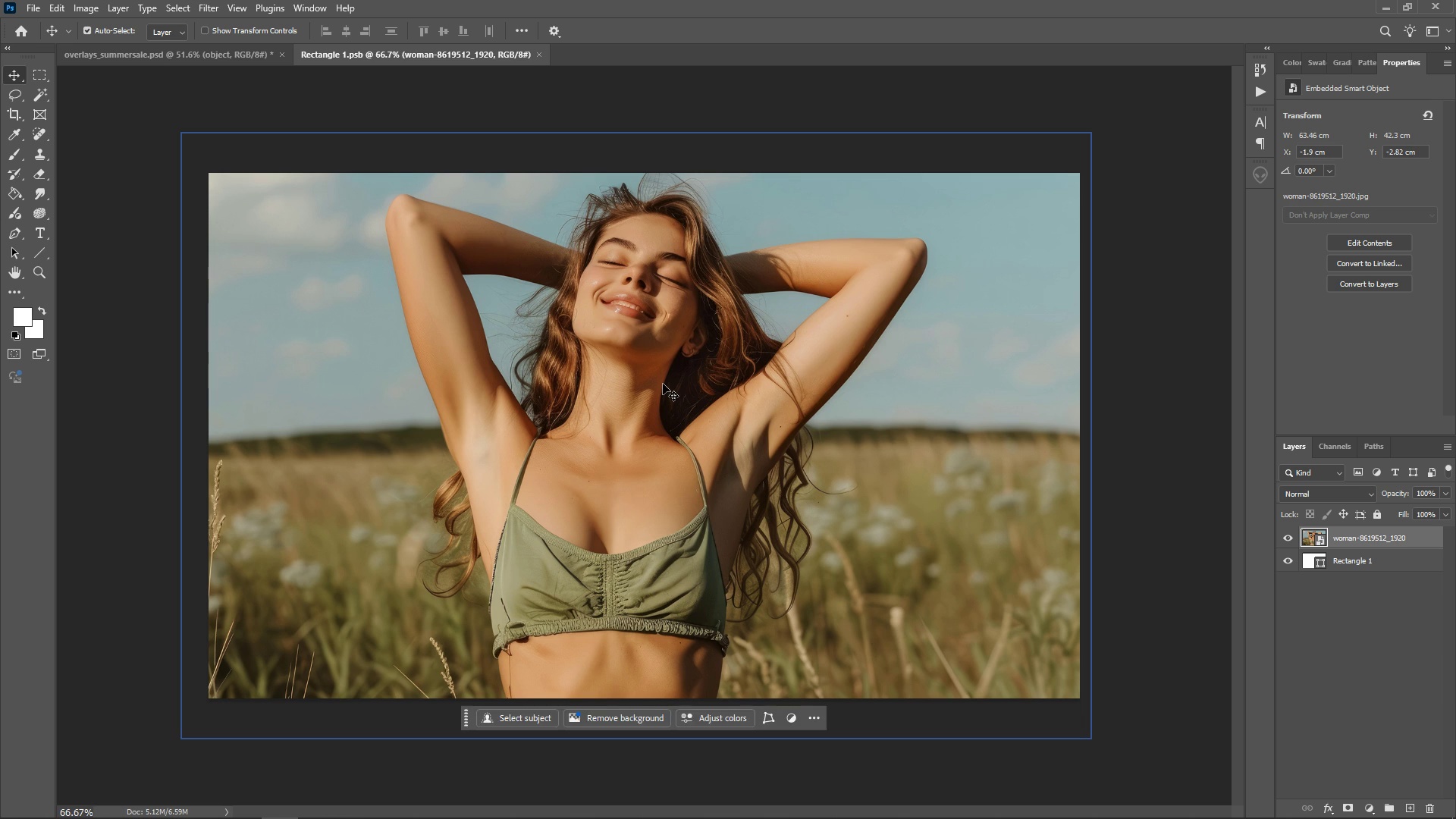 
left_click([663, 384])
 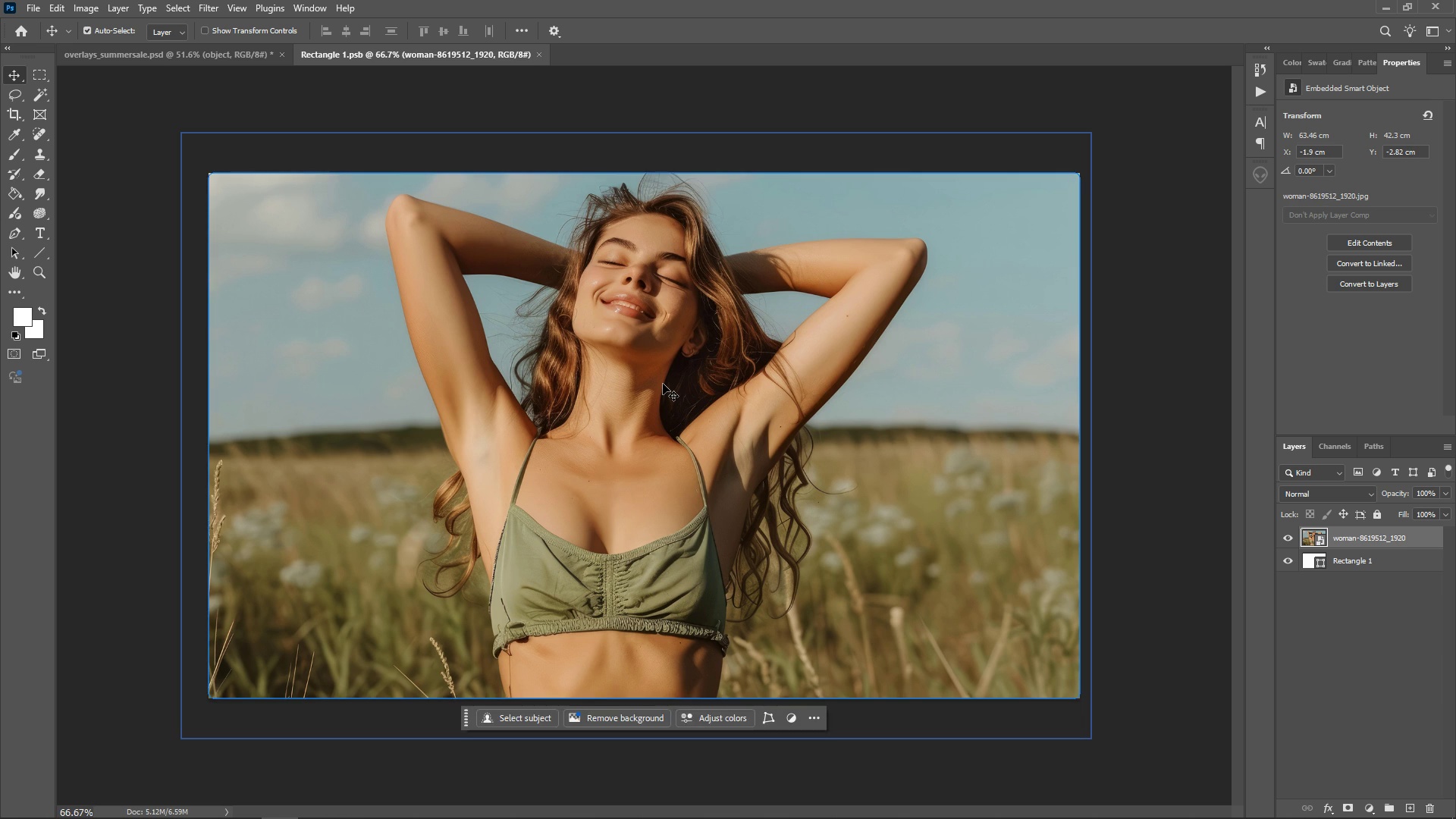 
key(Backspace)
 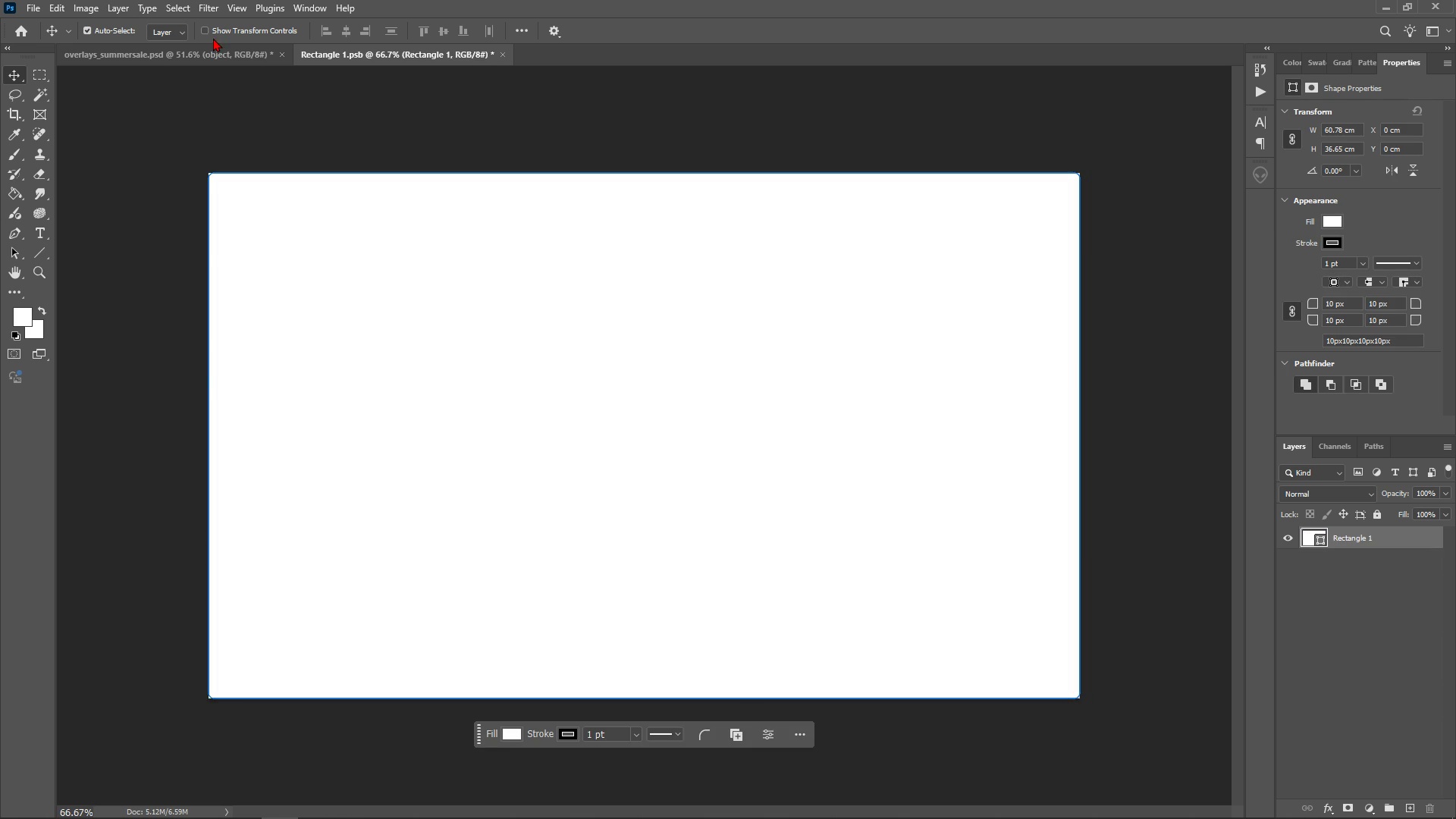 
left_click([159, 58])
 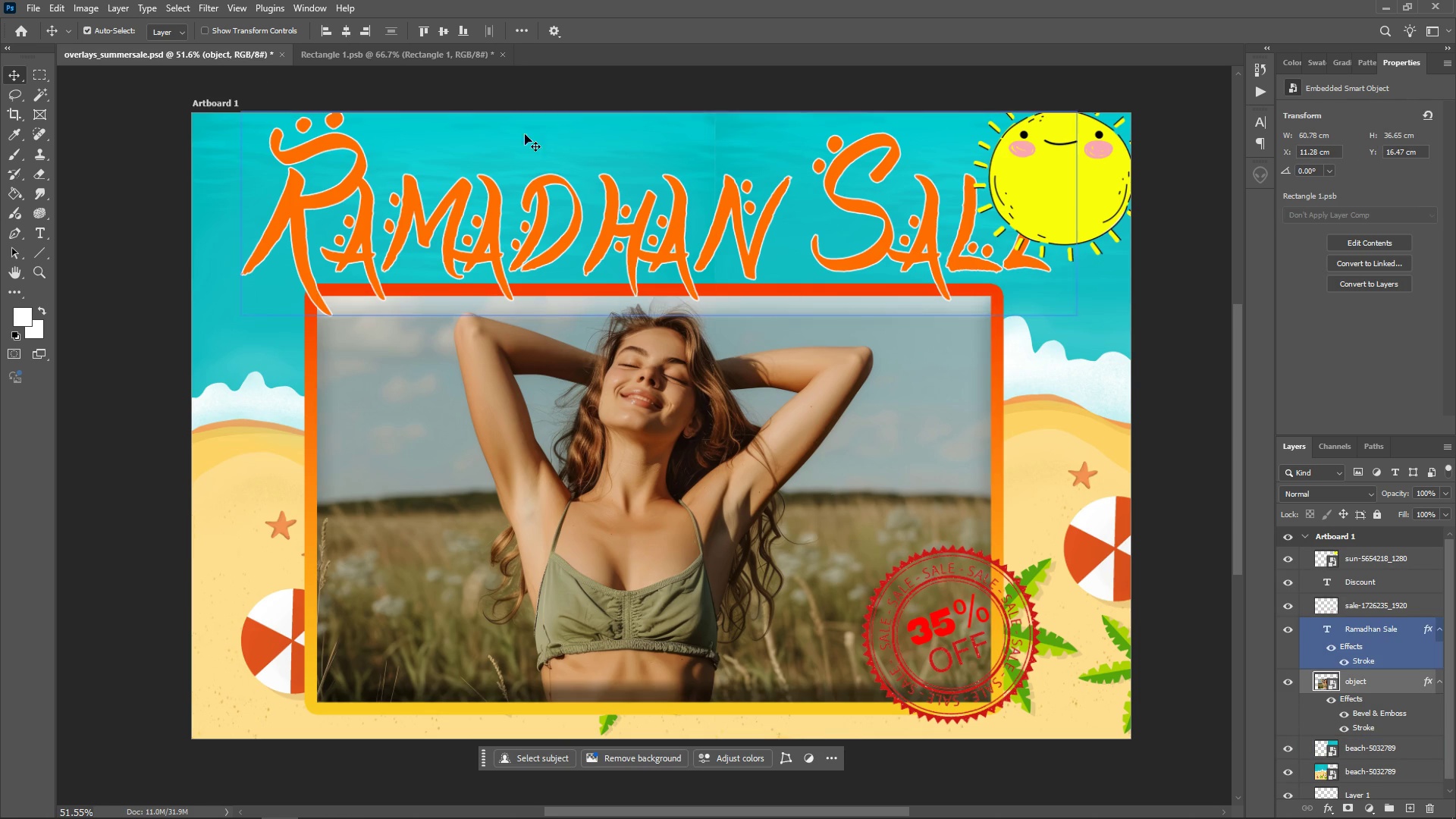 
left_click([406, 59])
 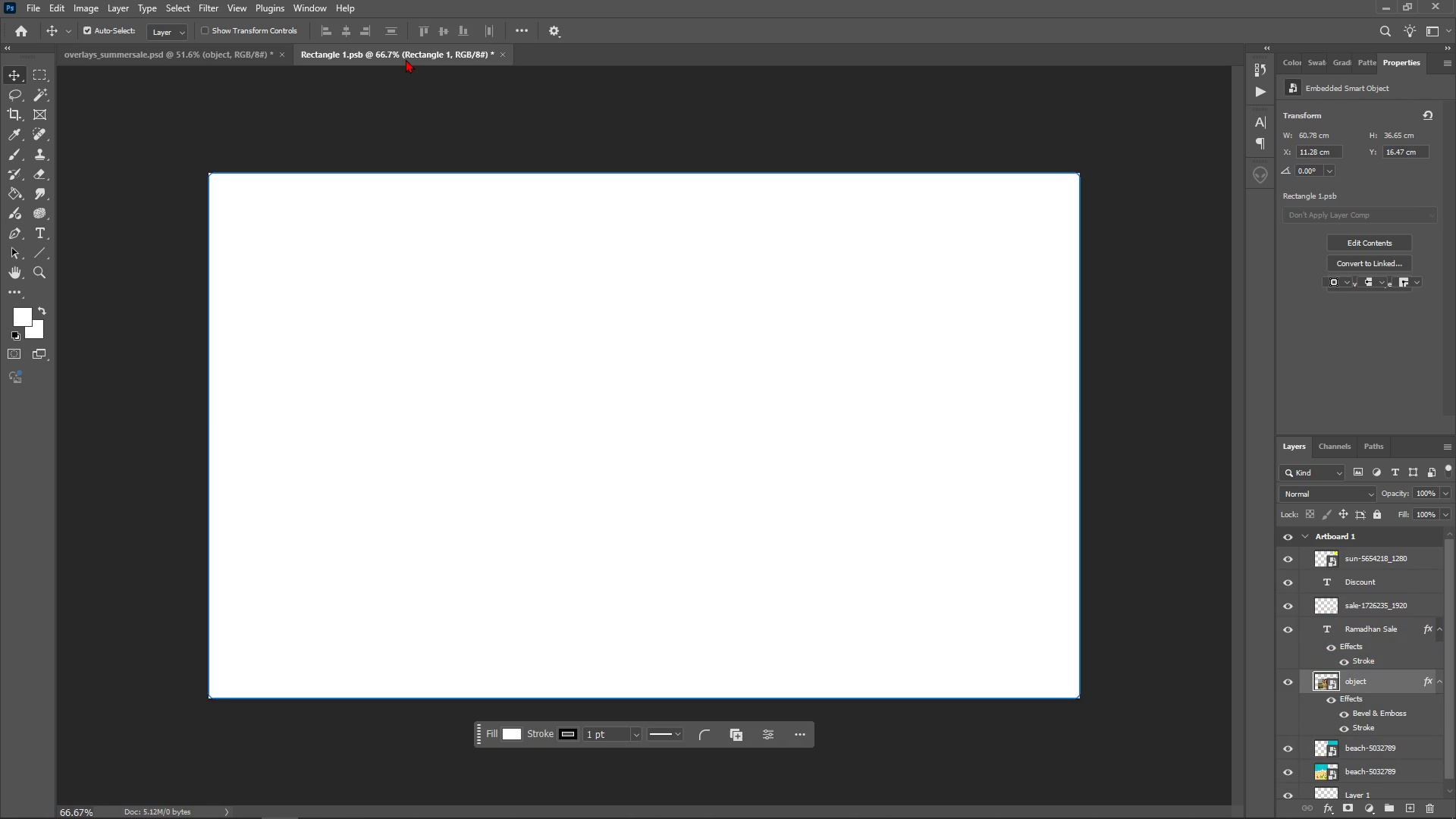 
key(Control+ControlLeft)
 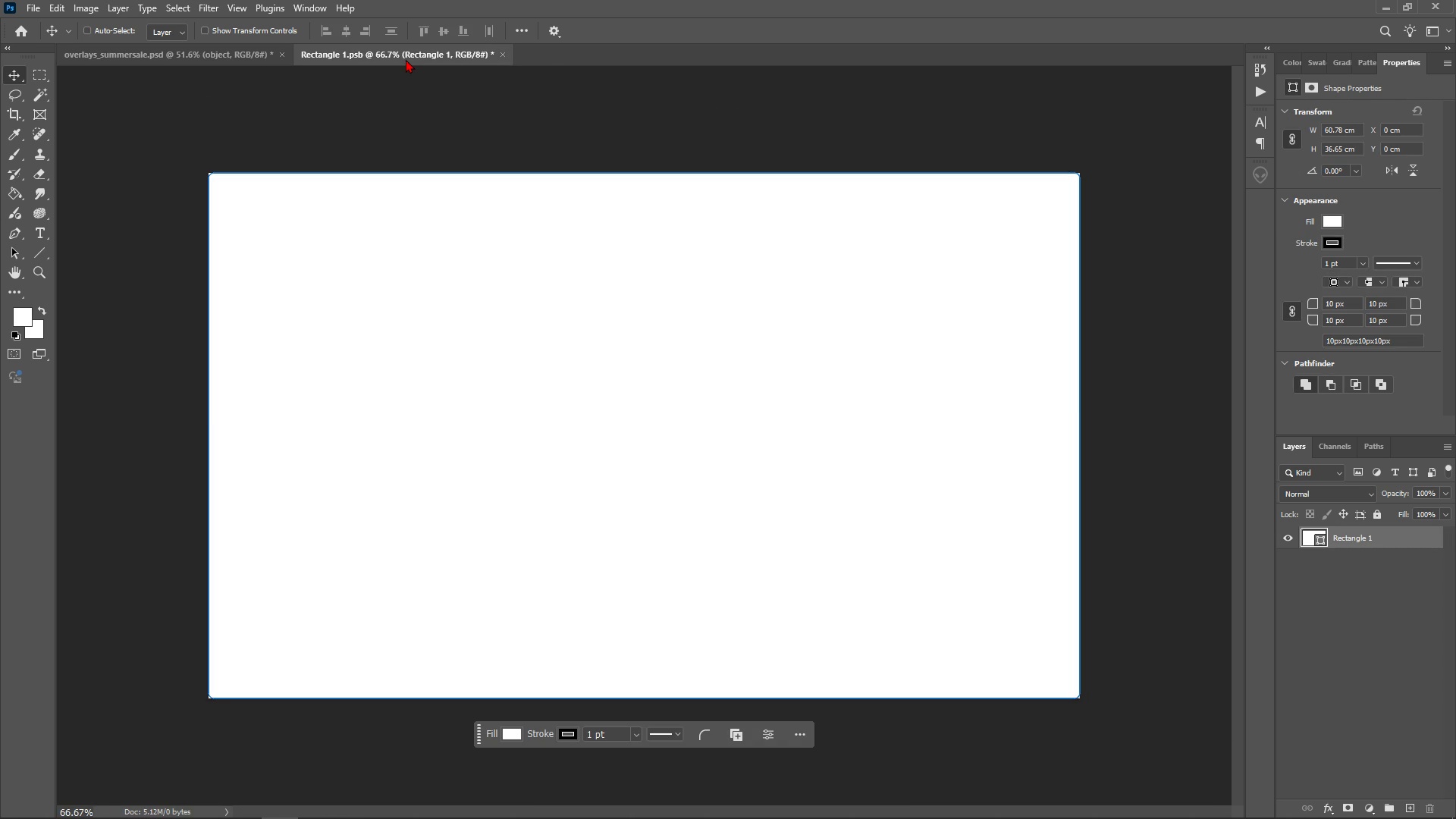 
key(Control+S)
 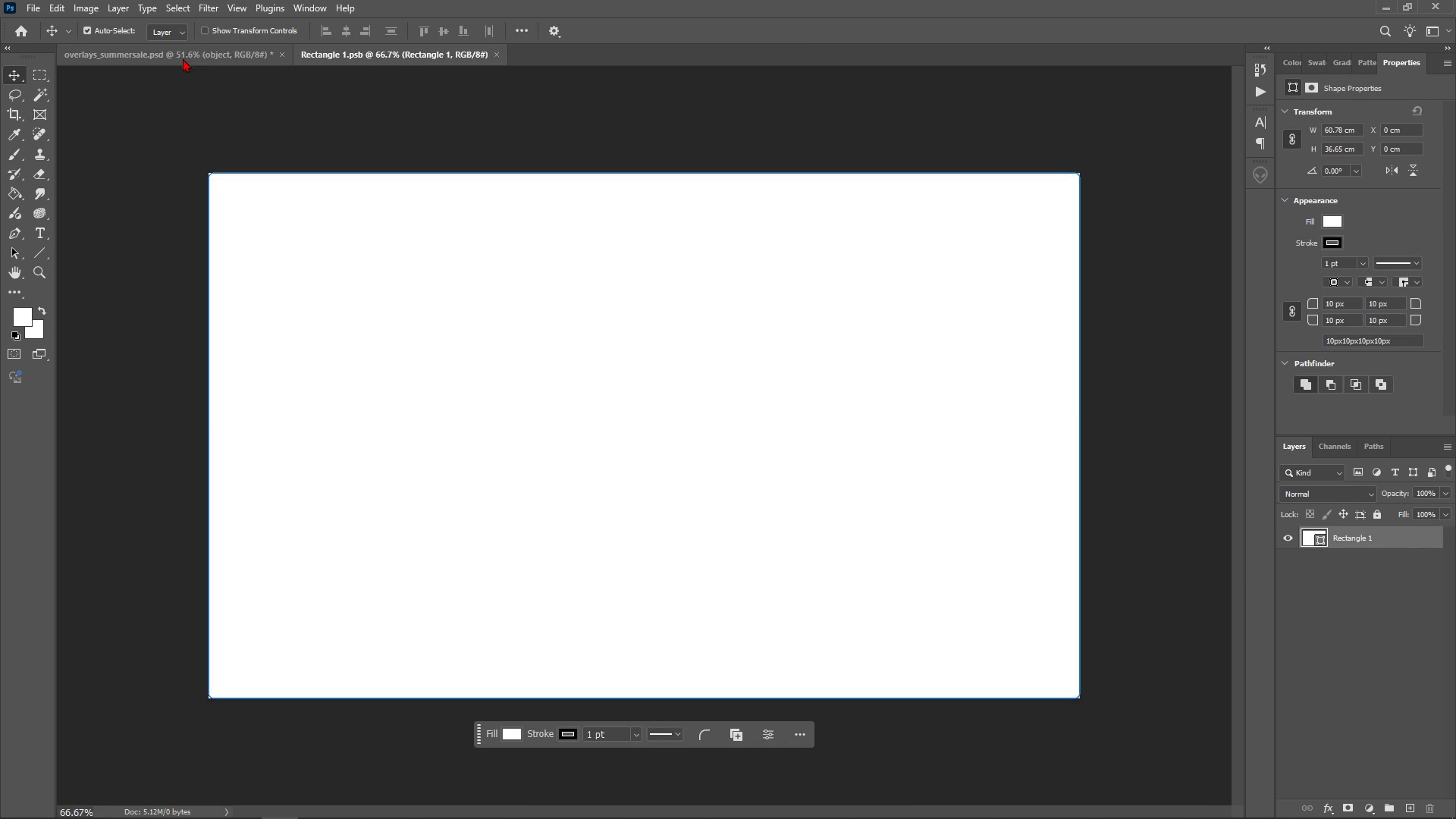 
left_click([183, 57])
 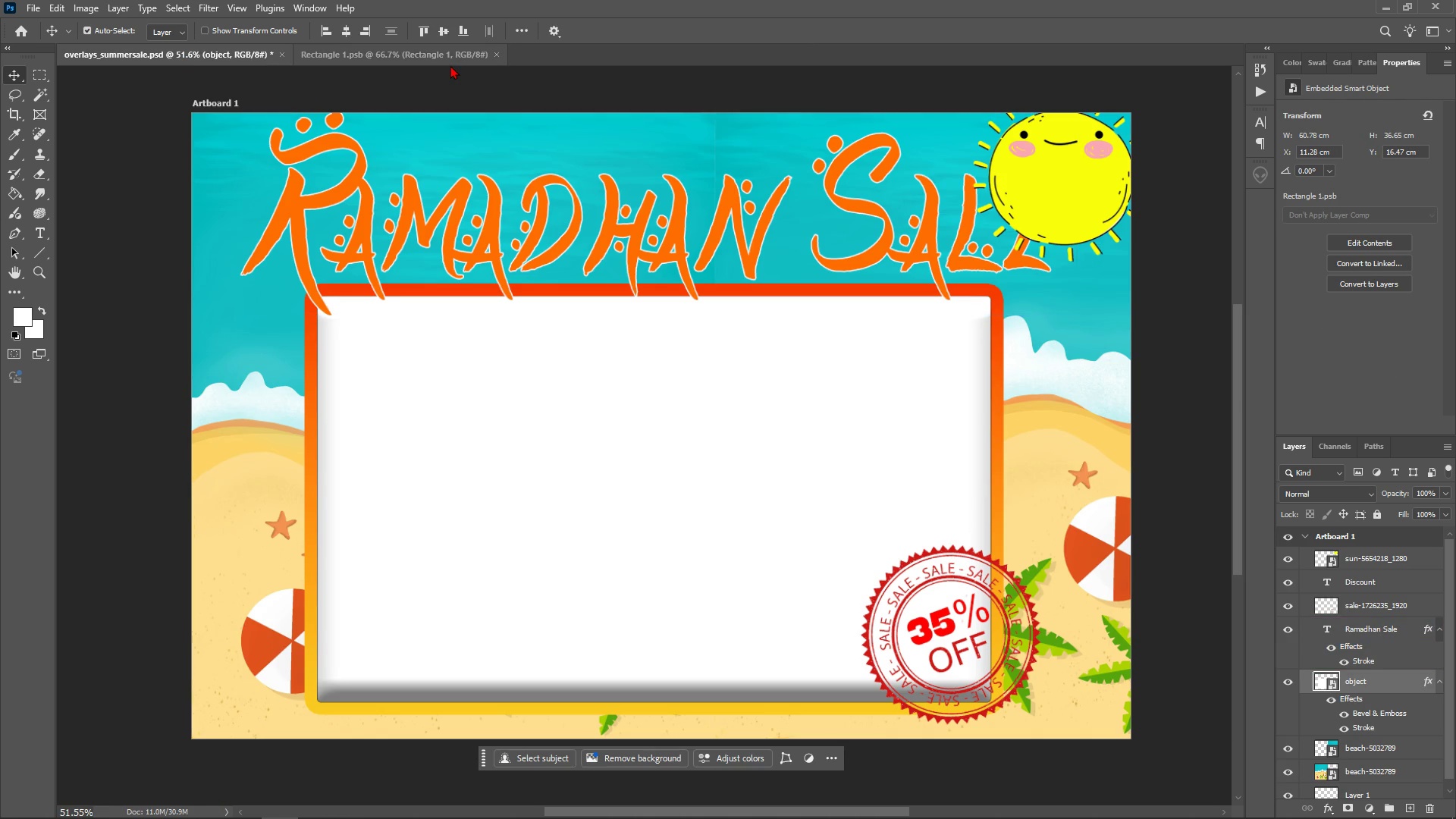 
left_click([447, 65])
 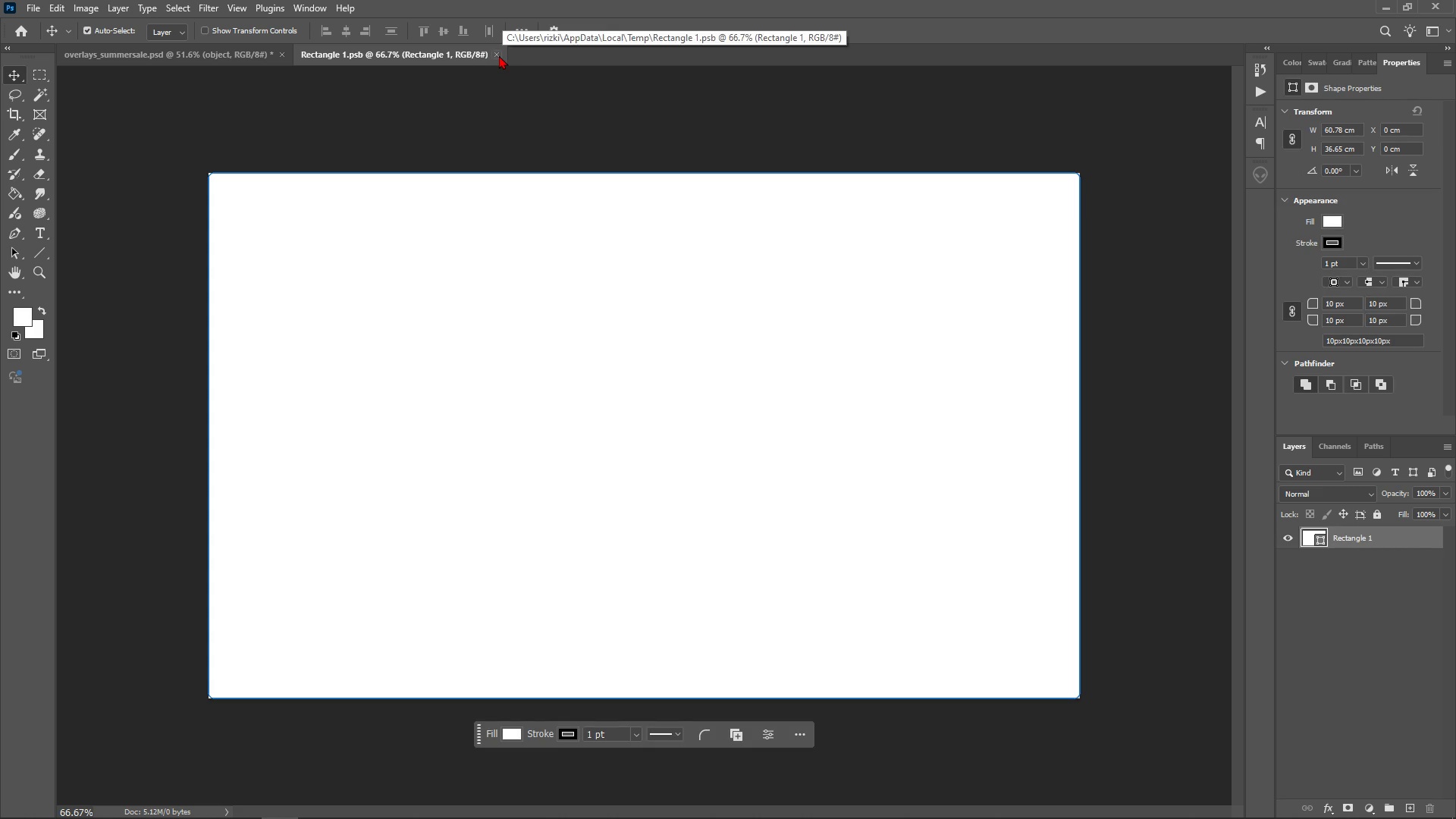 
left_click([499, 55])
 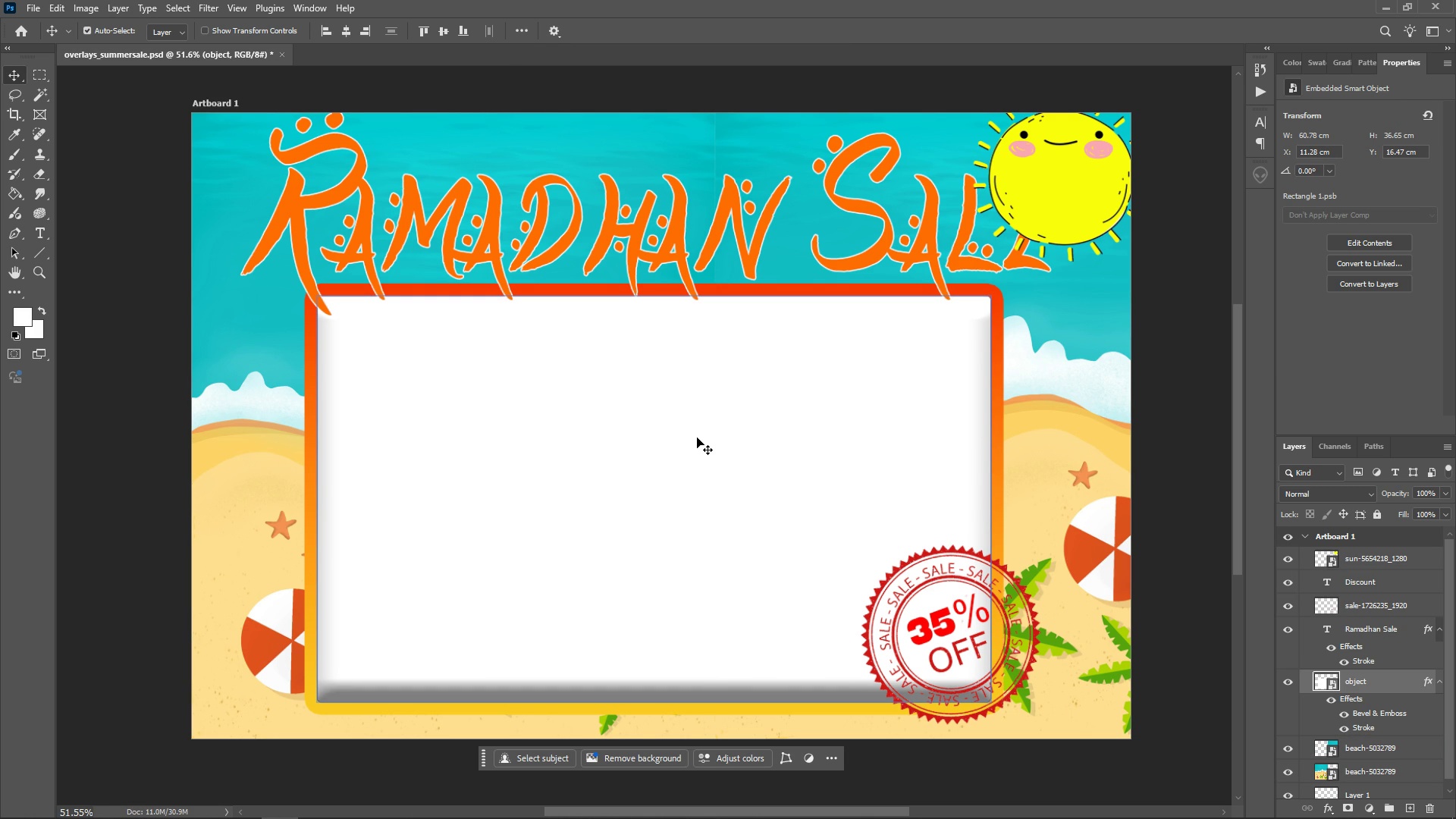 
wait(5.99)
 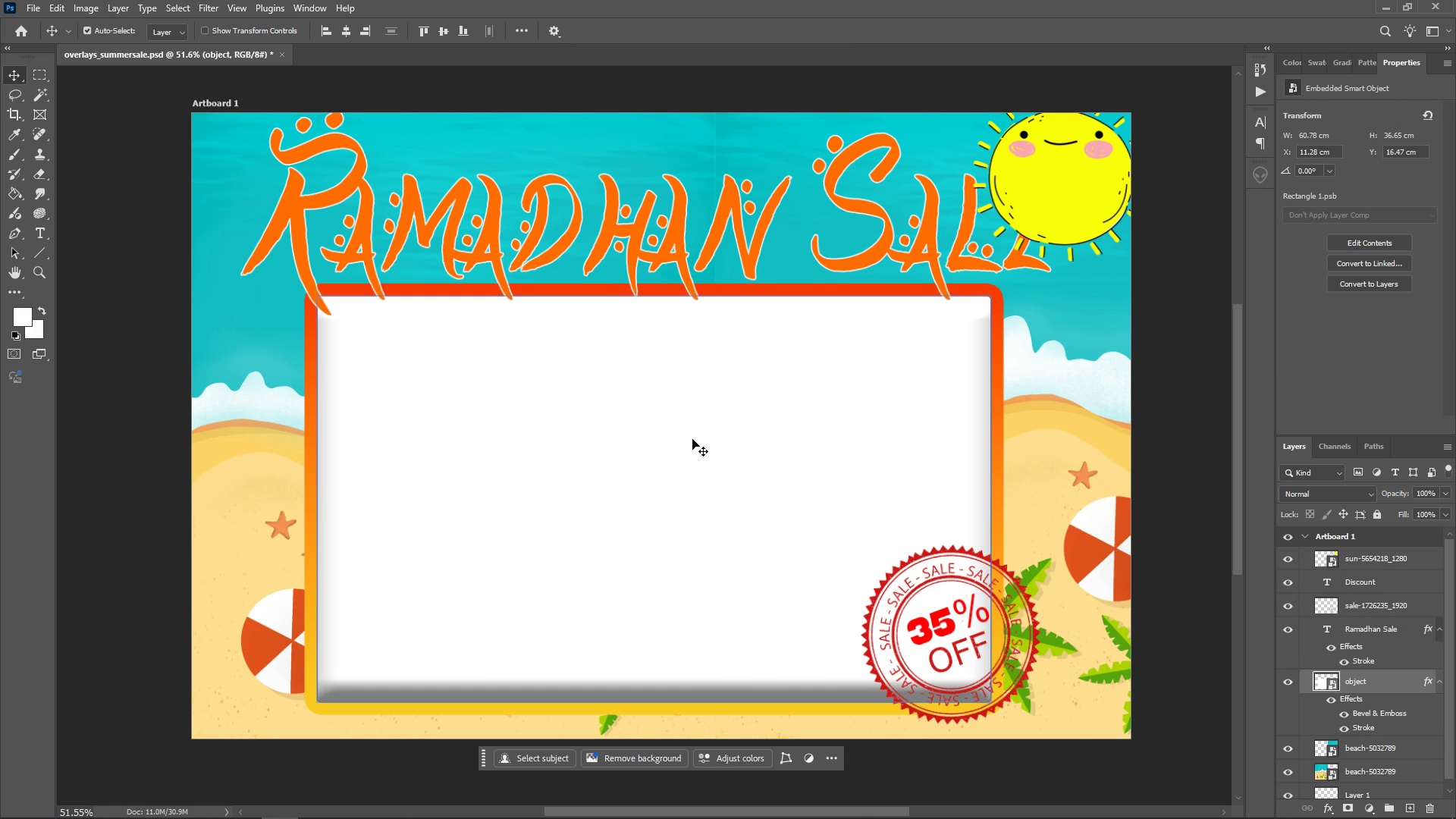 
left_click([1034, 184])
 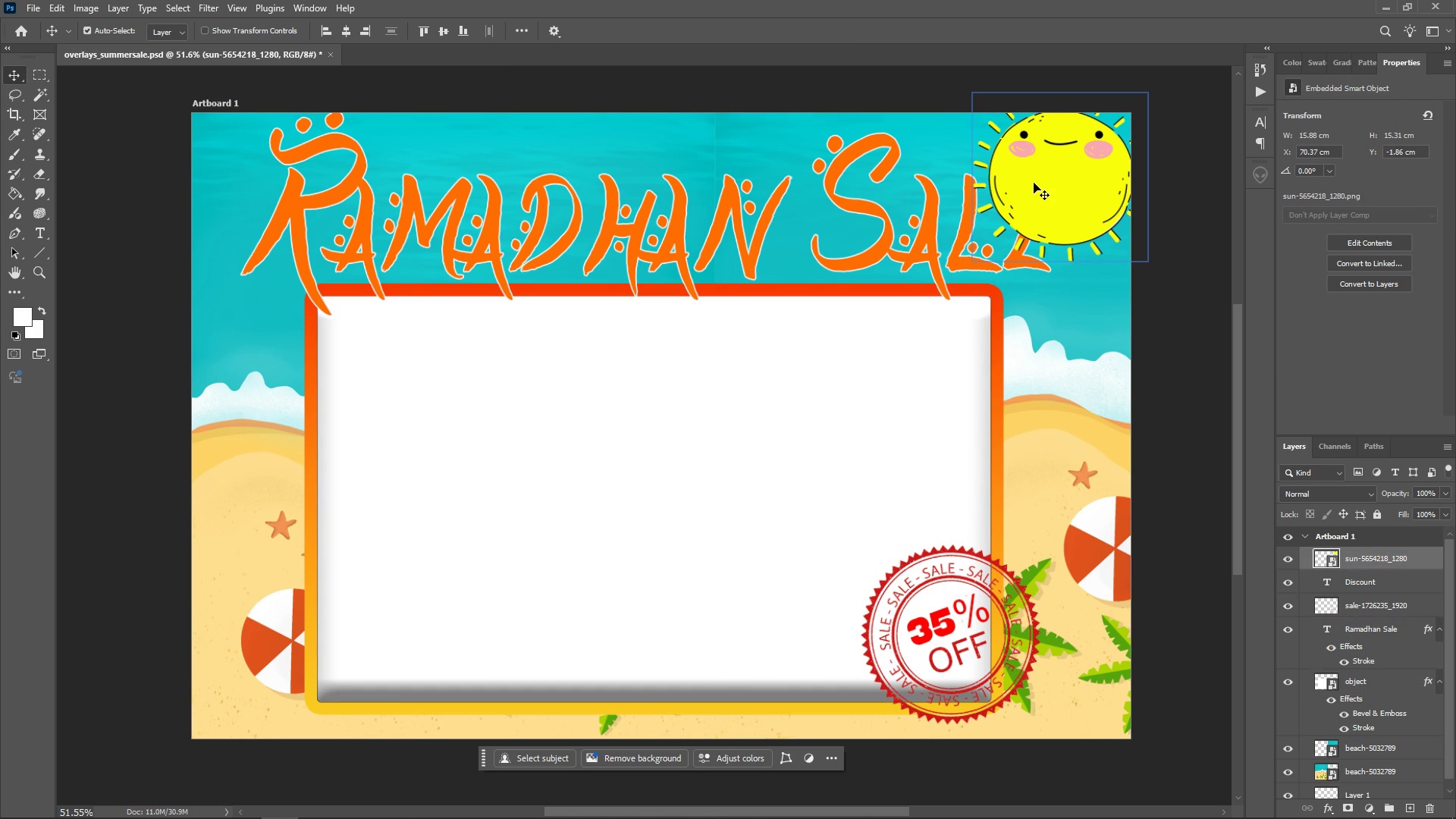 
key(Backspace)